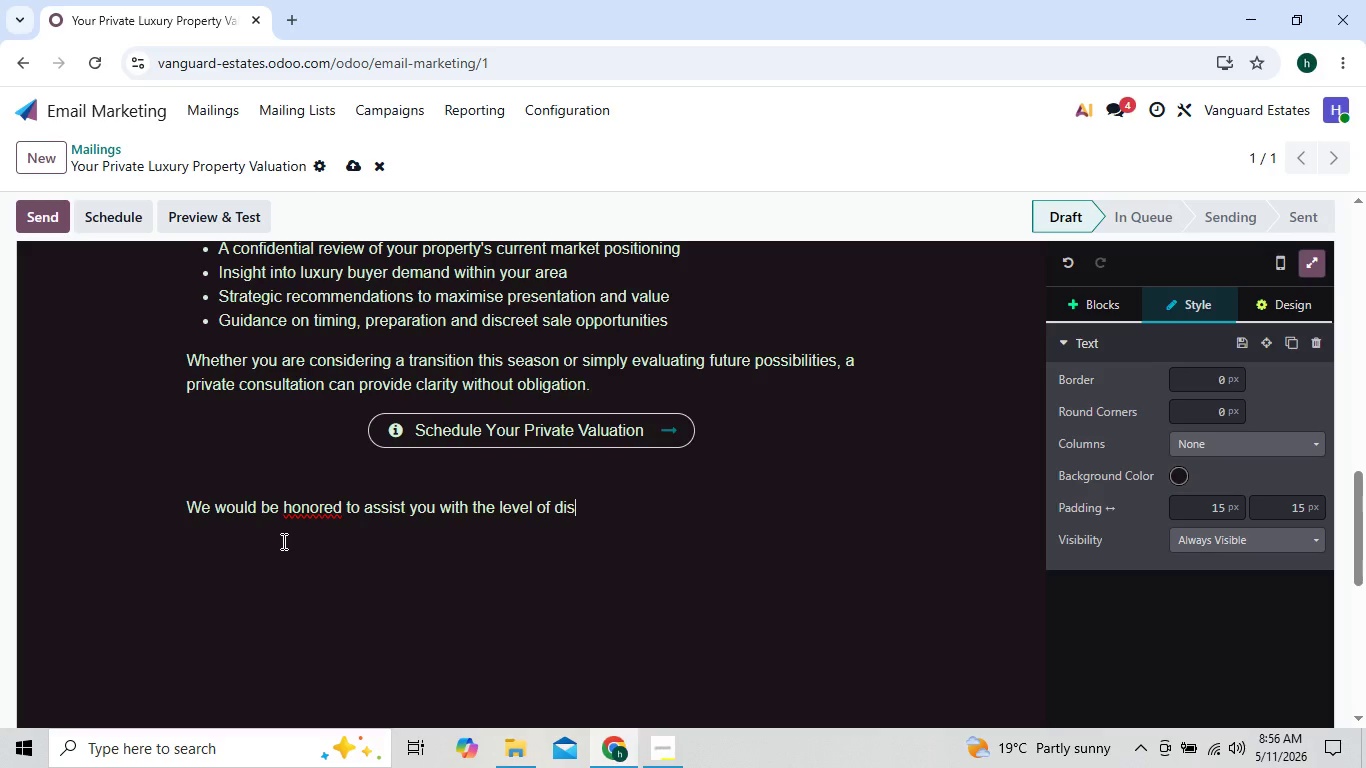 
type(cretion)
 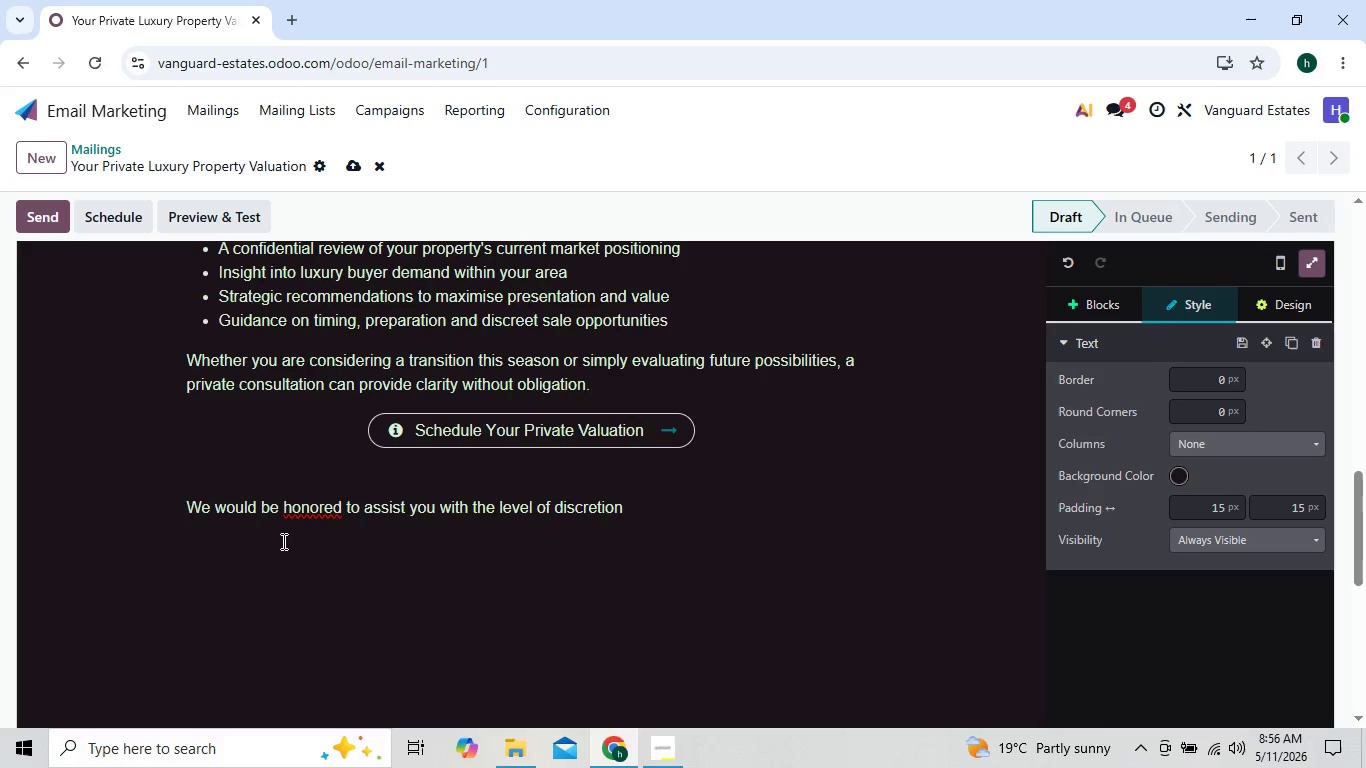 
key(ArrowLeft)
 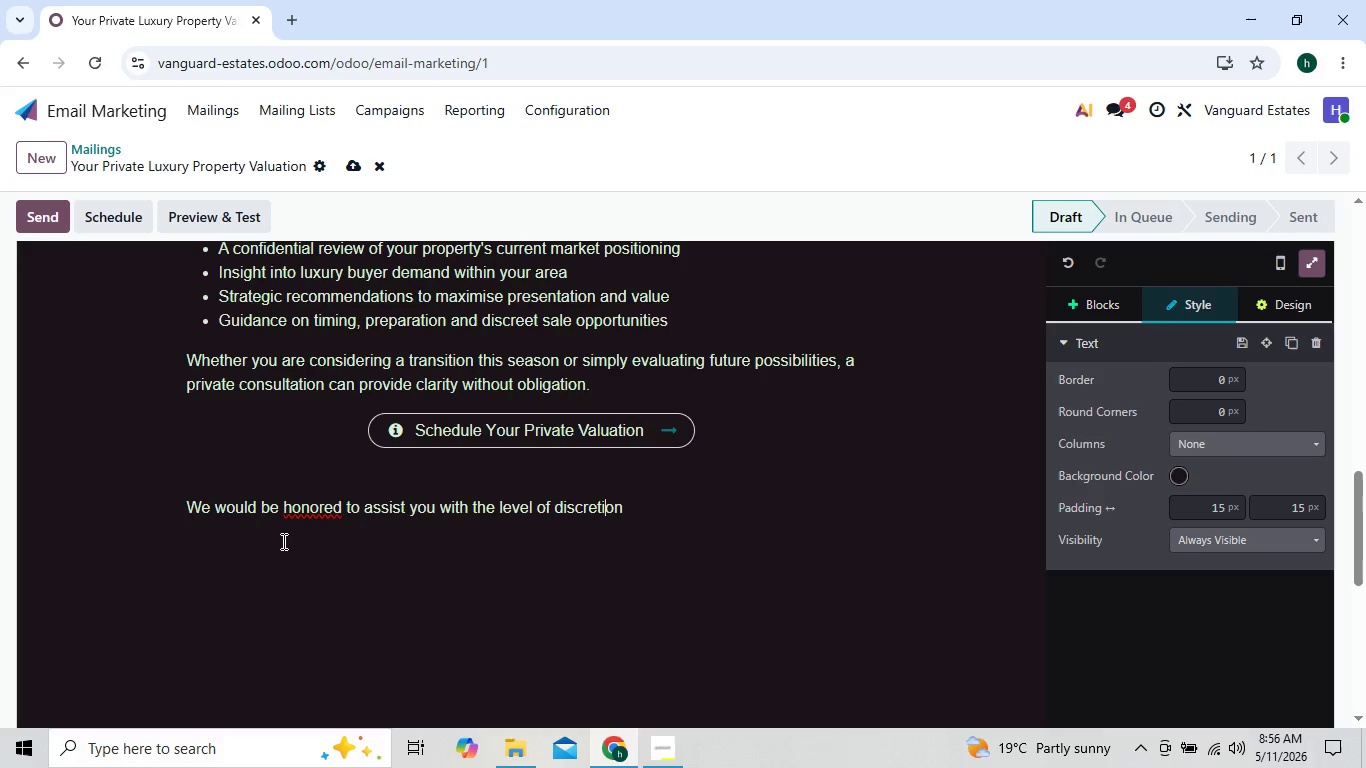 
key(ArrowLeft)
 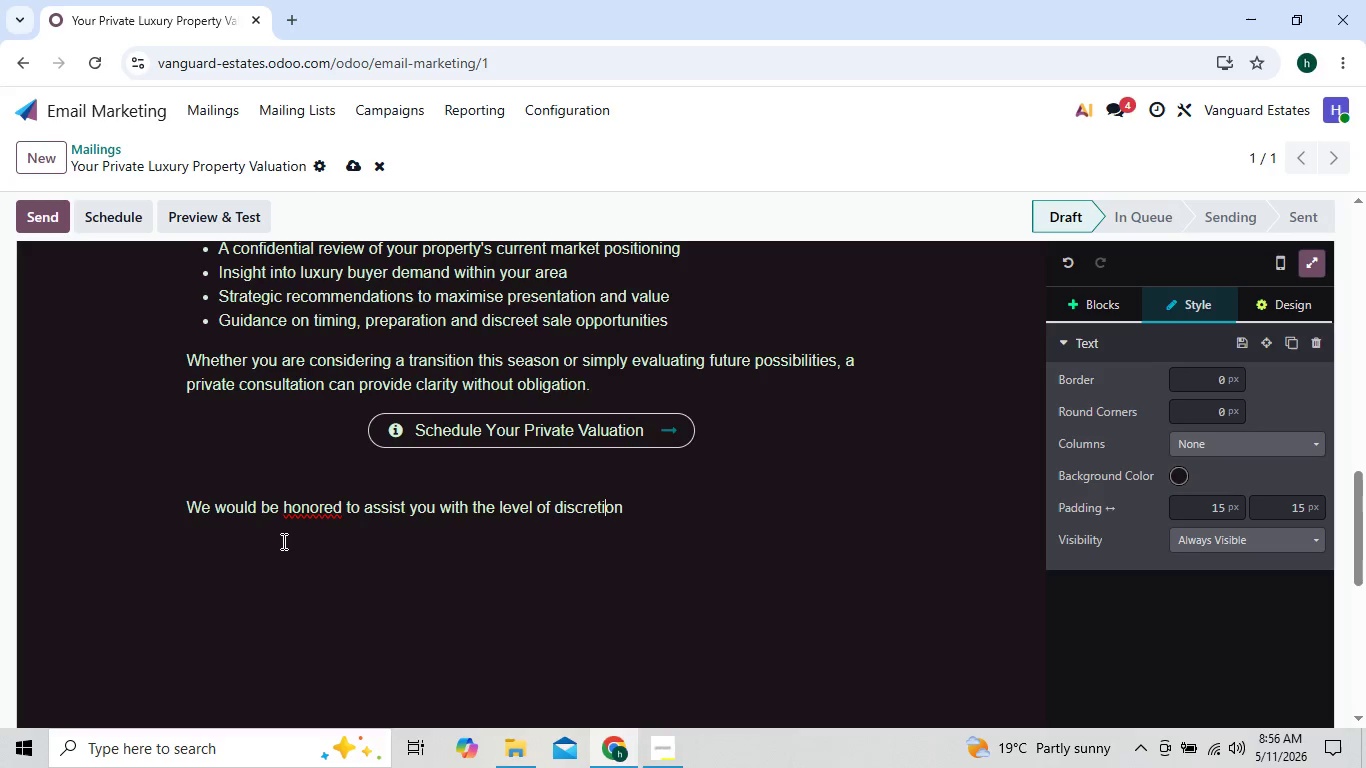 
key(ArrowRight)
 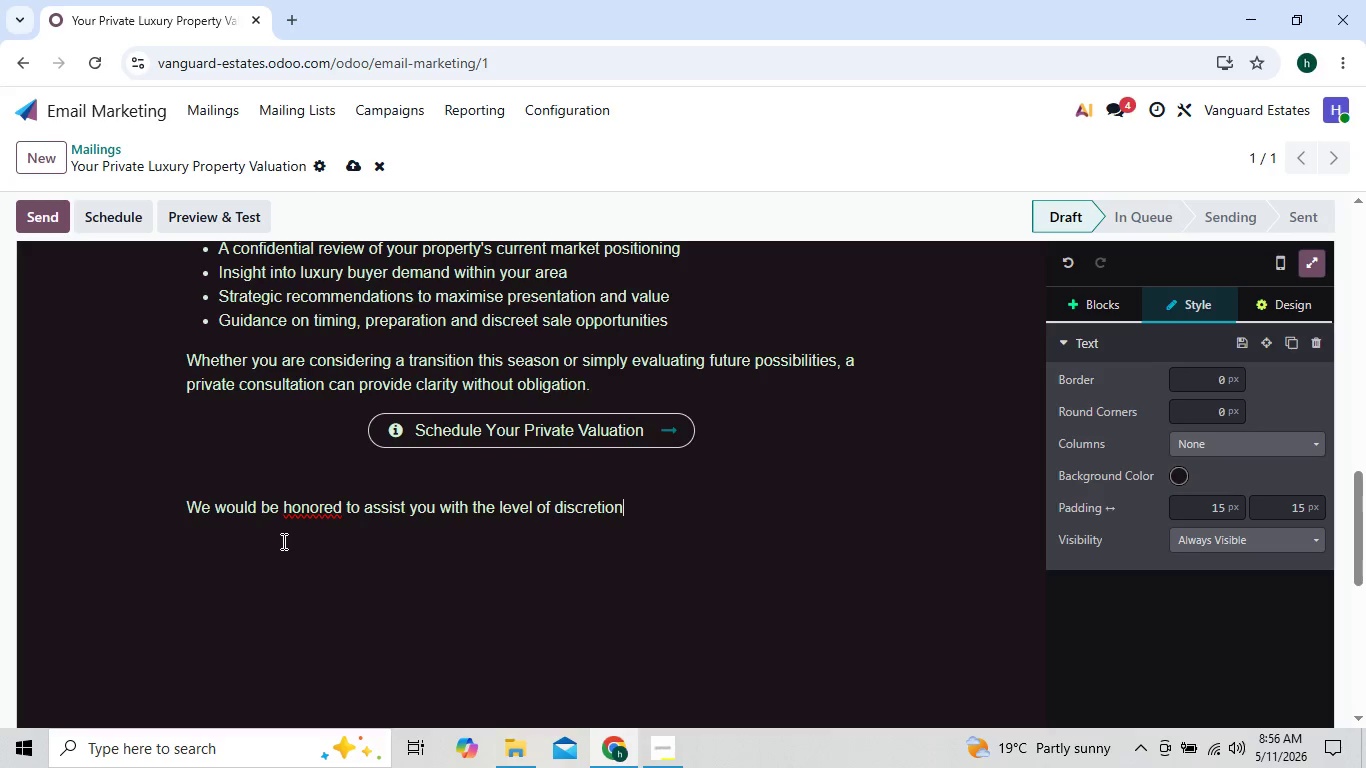 
key(ArrowRight)
 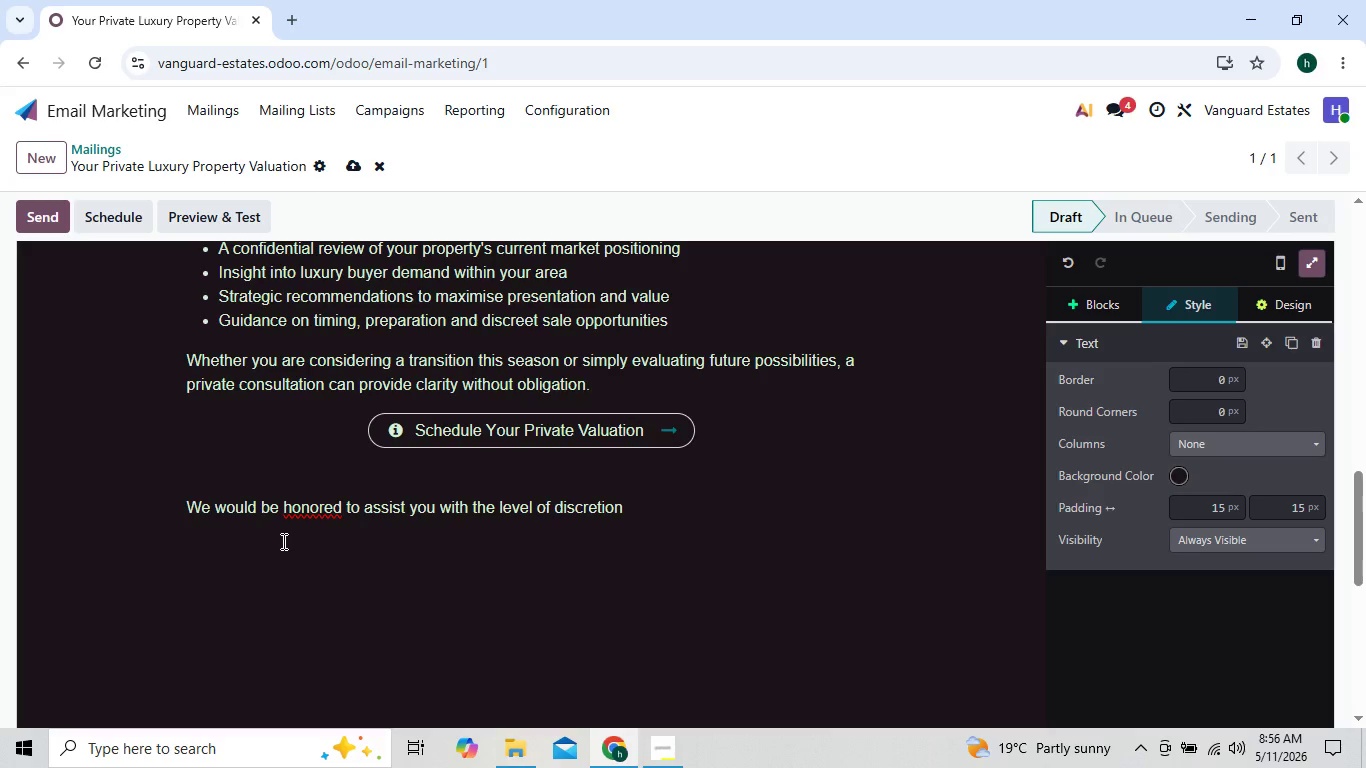 
type( and expertise your prop)
 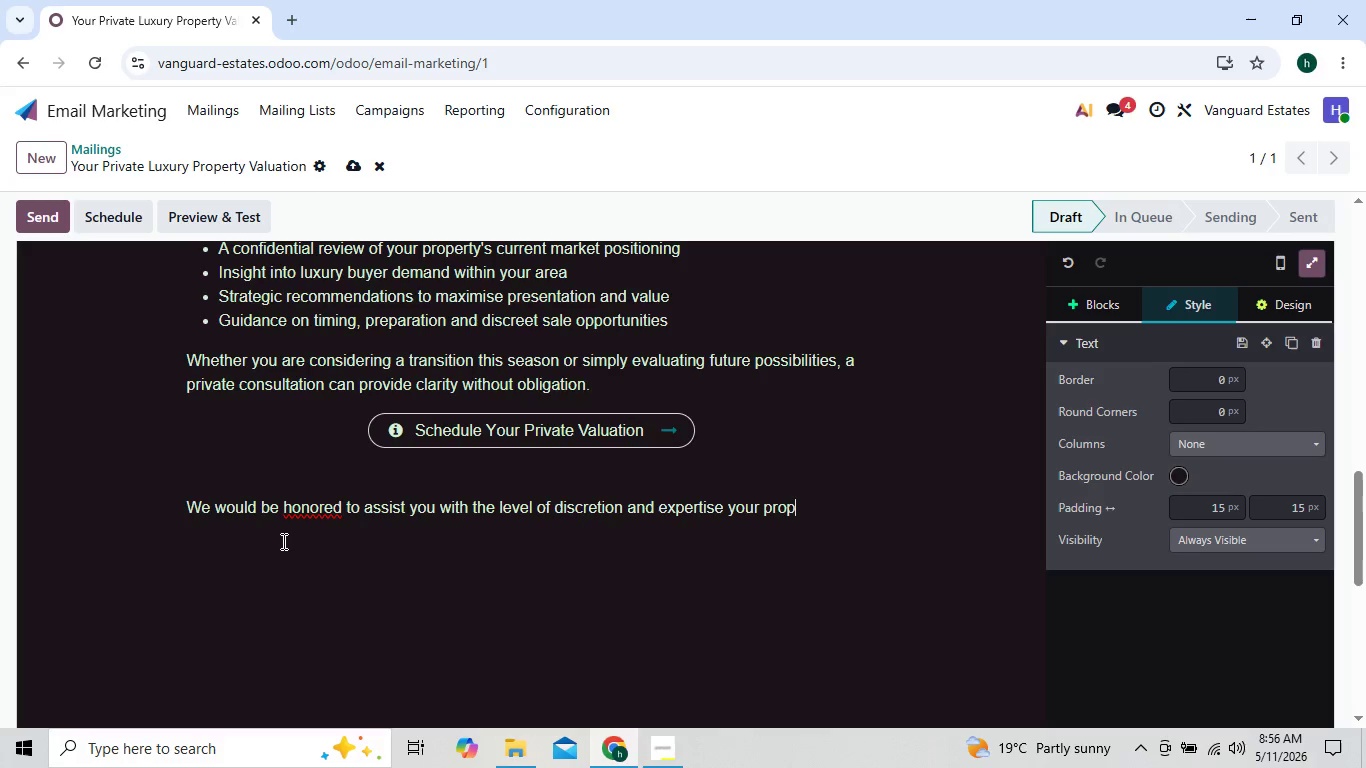 
type(ery)
key(Backspace)
 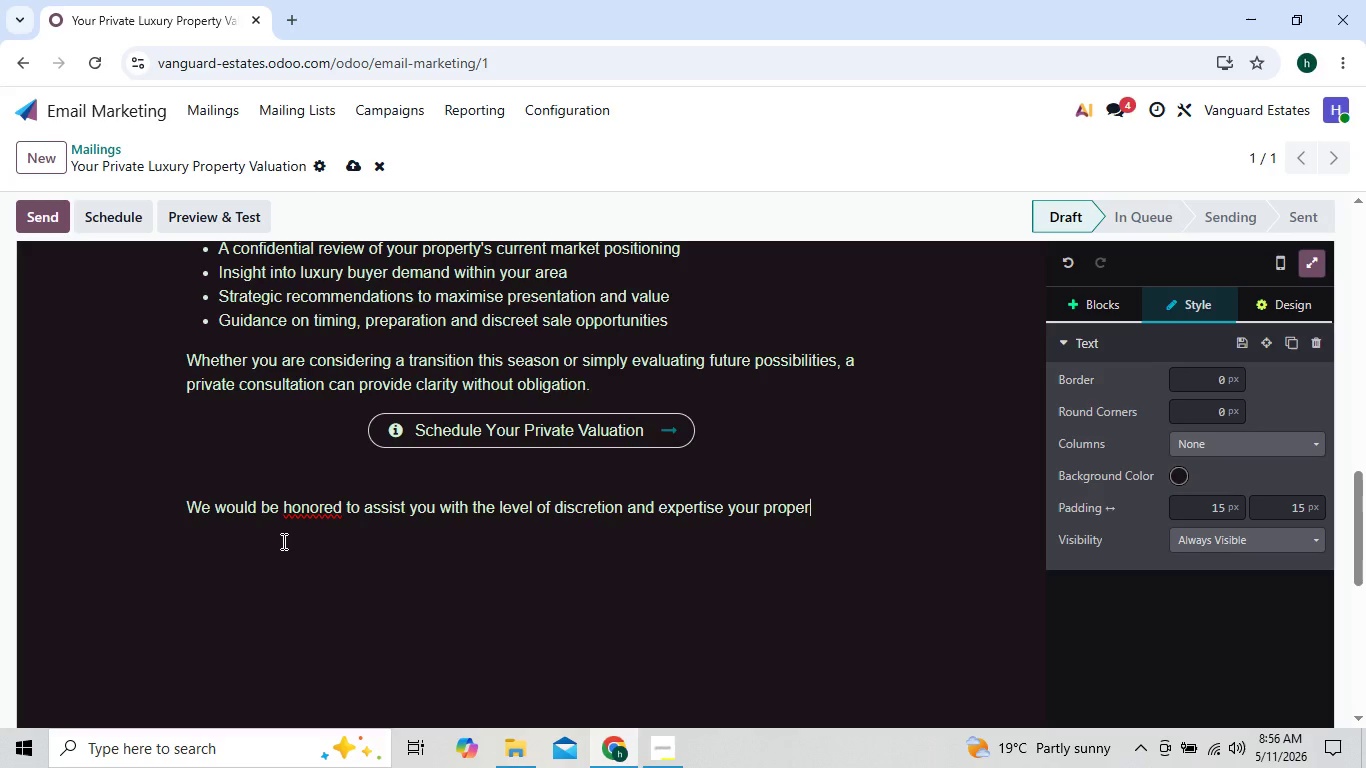 
type(ty deserves.)
 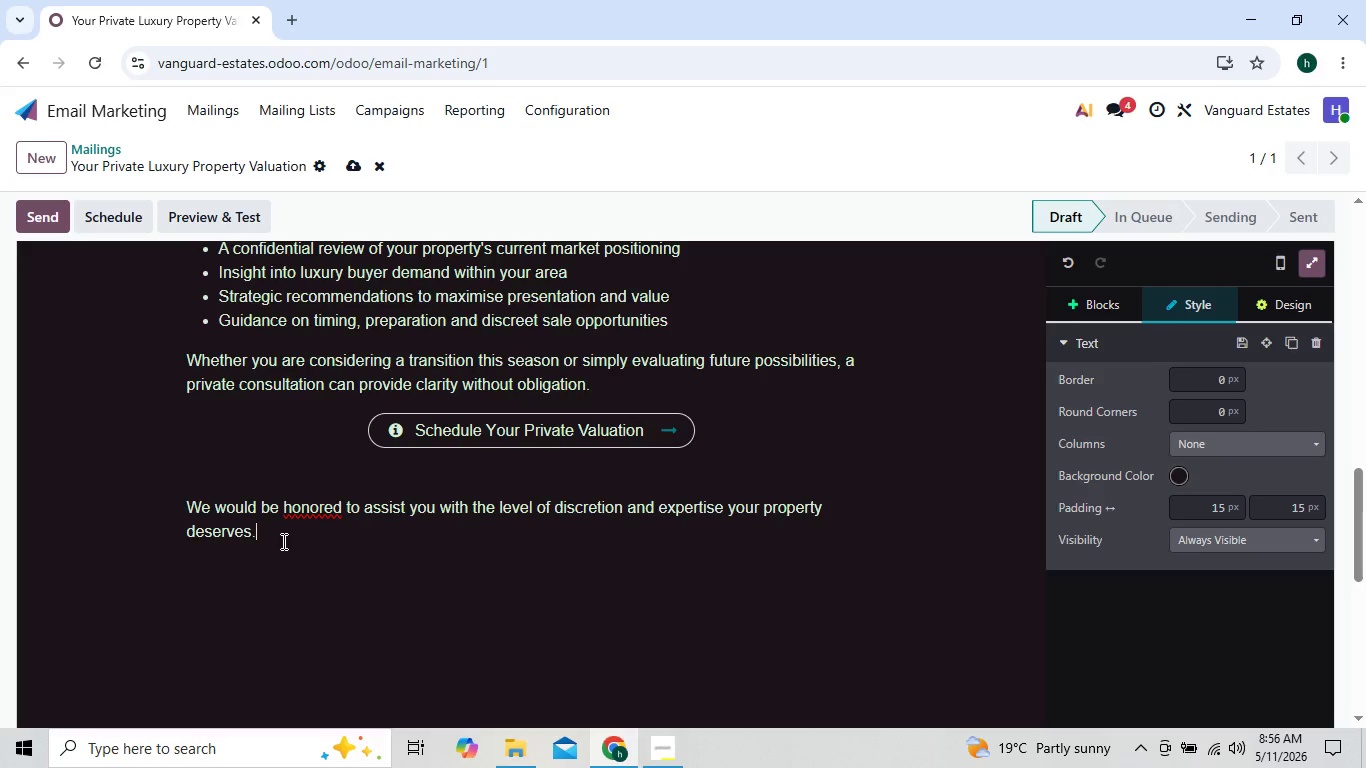 
key(Enter)
 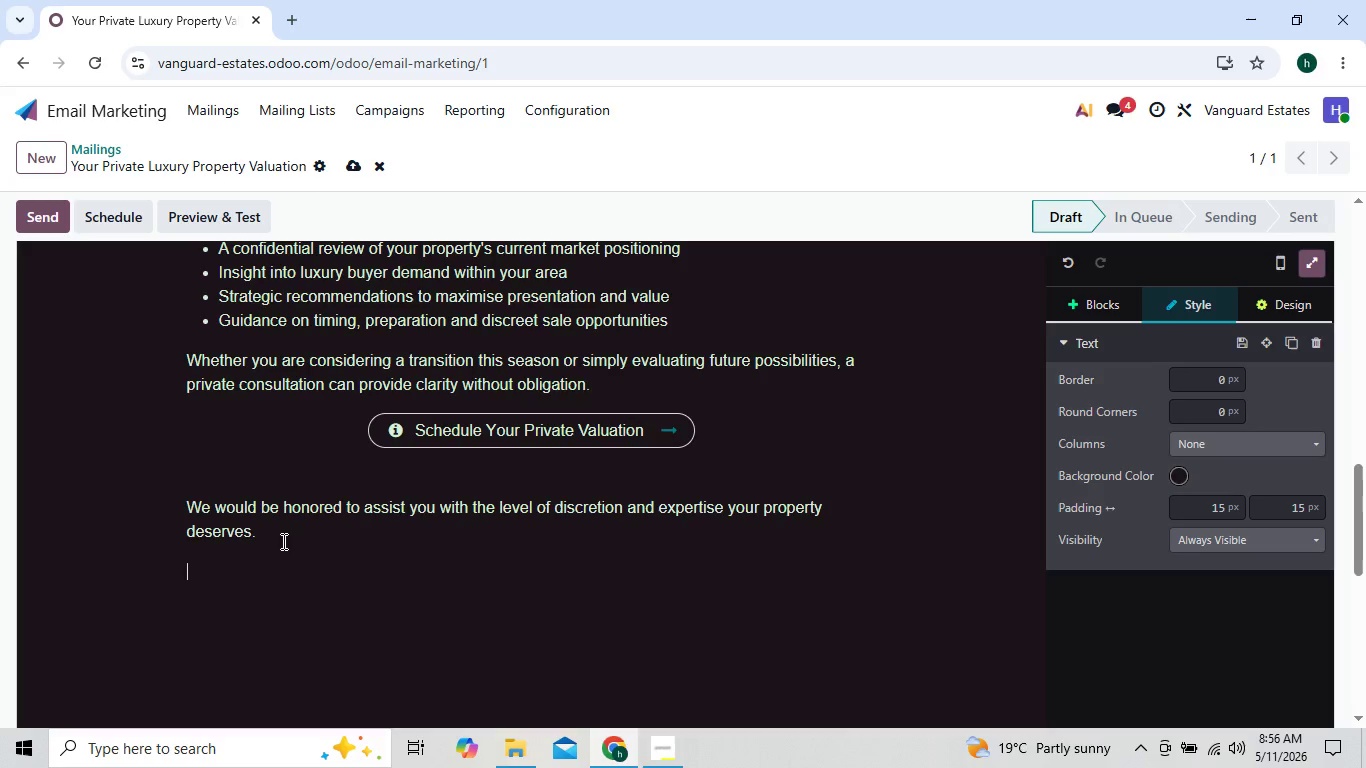 
type(Warm regards,)
 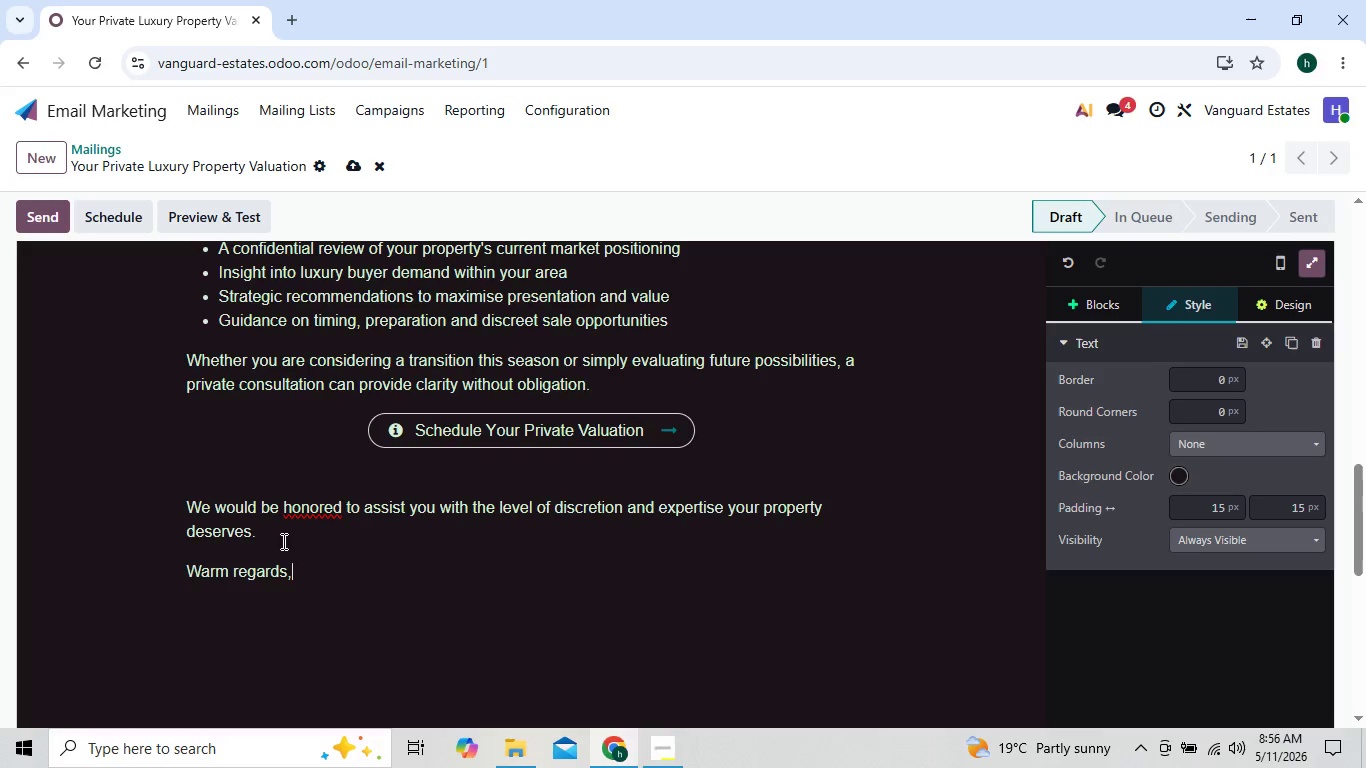 
key(Enter)
 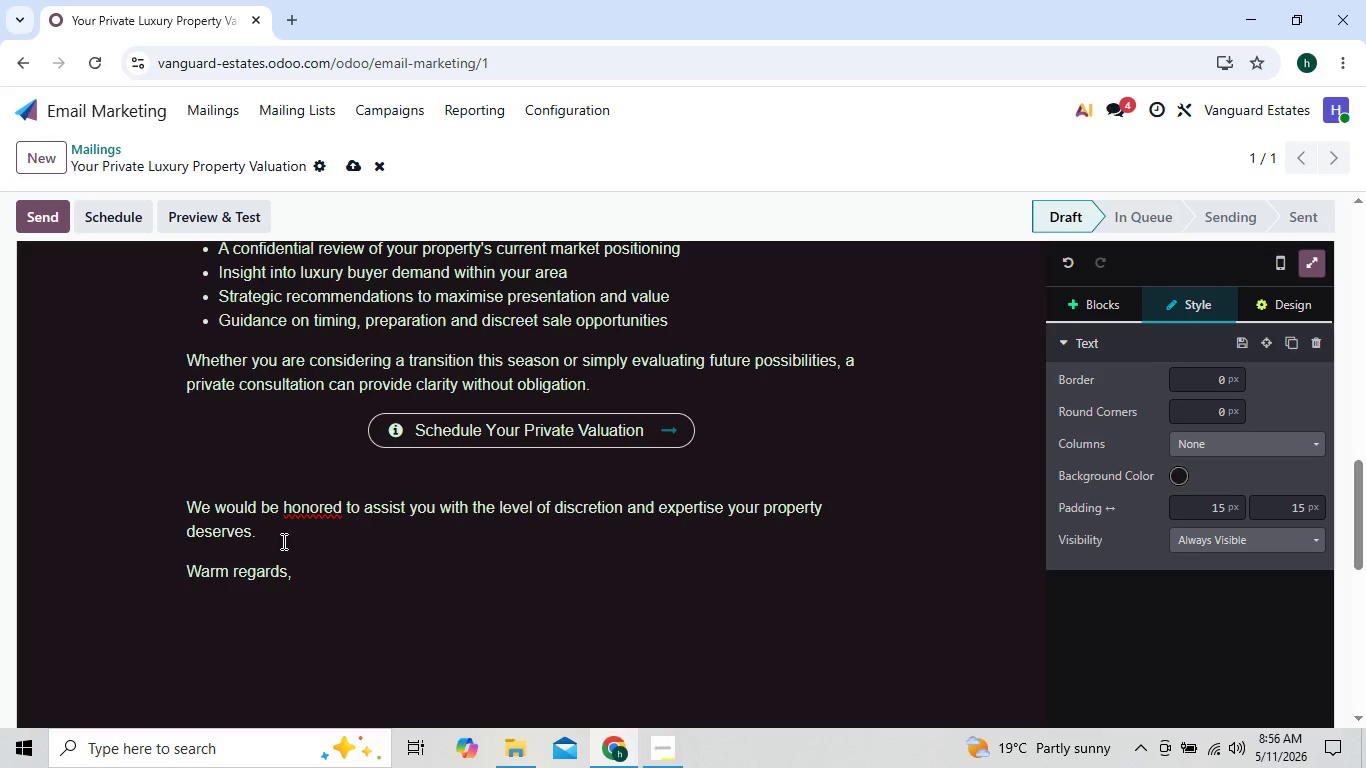 
type(The Vanguard Esa)
key(Backspace)
type(tate Conci)
 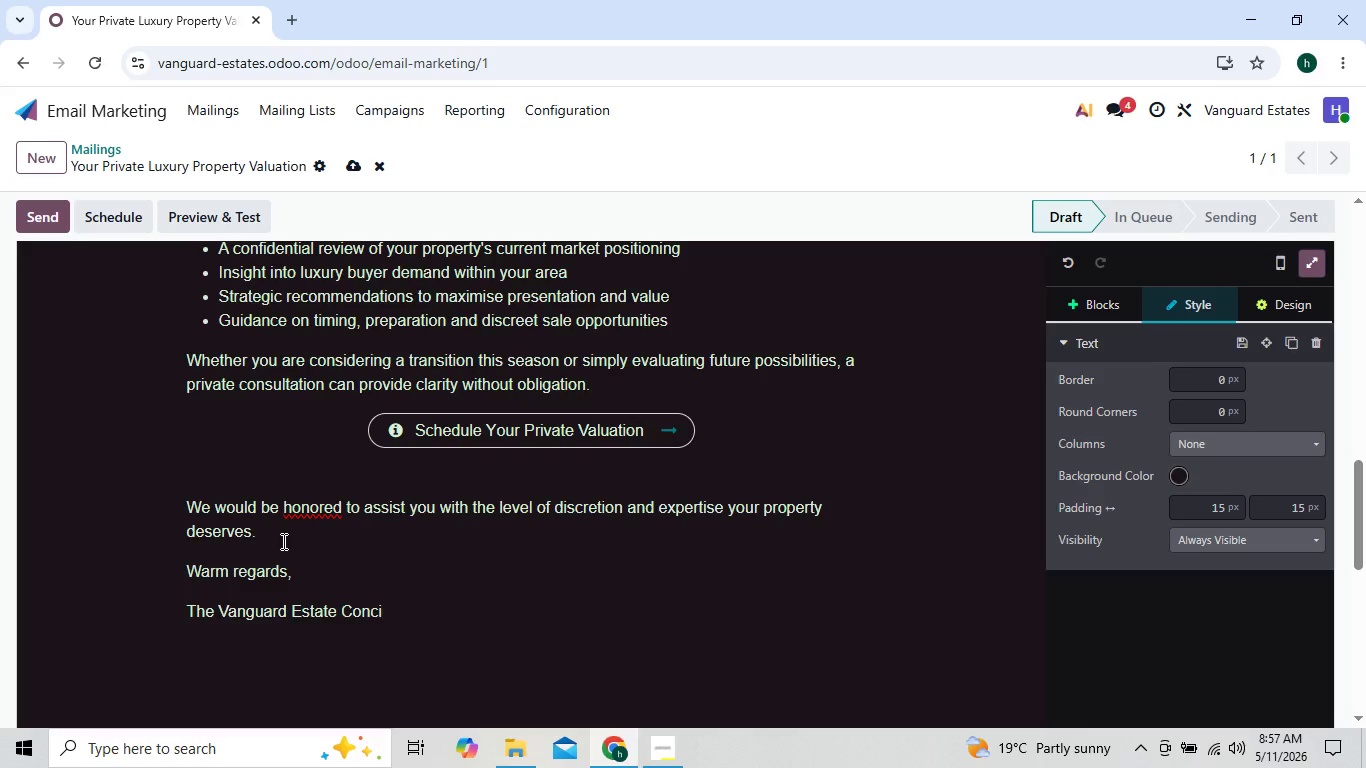 
type(erge e)
key(Backspace)
type(Team LU)
key(Backspace)
type(uxury Property AD)
key(Backspace)
type(dvisory & White-Glove Representation)
 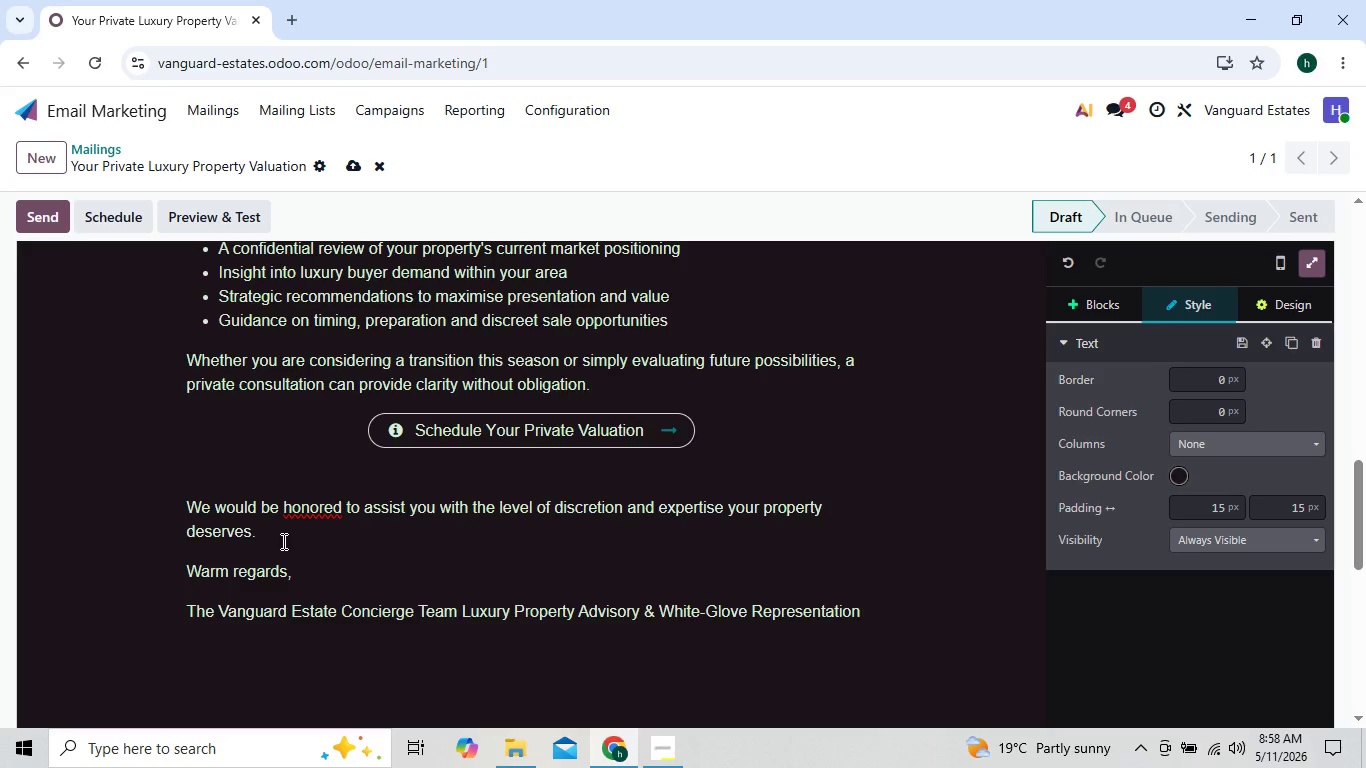 
left_click([509, 607])
 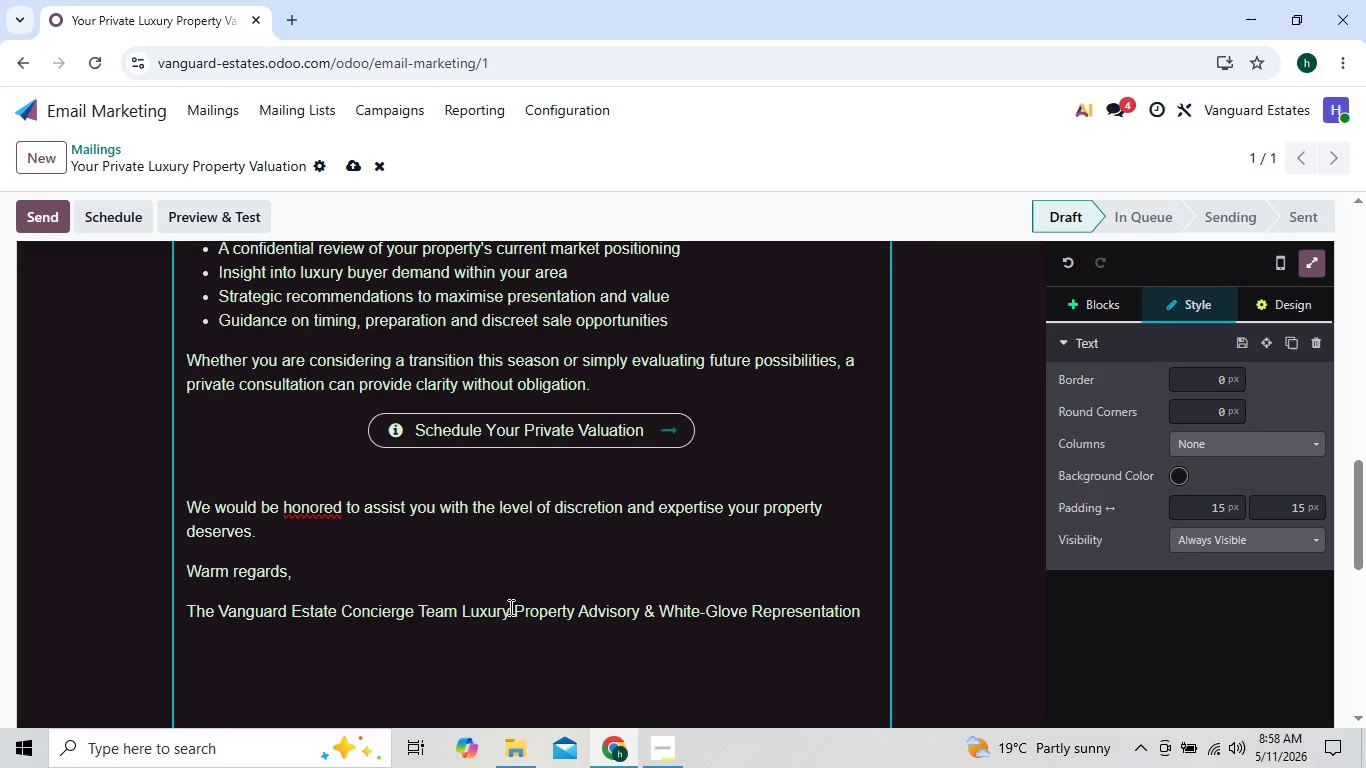 
key(Shift+ShiftRight)
 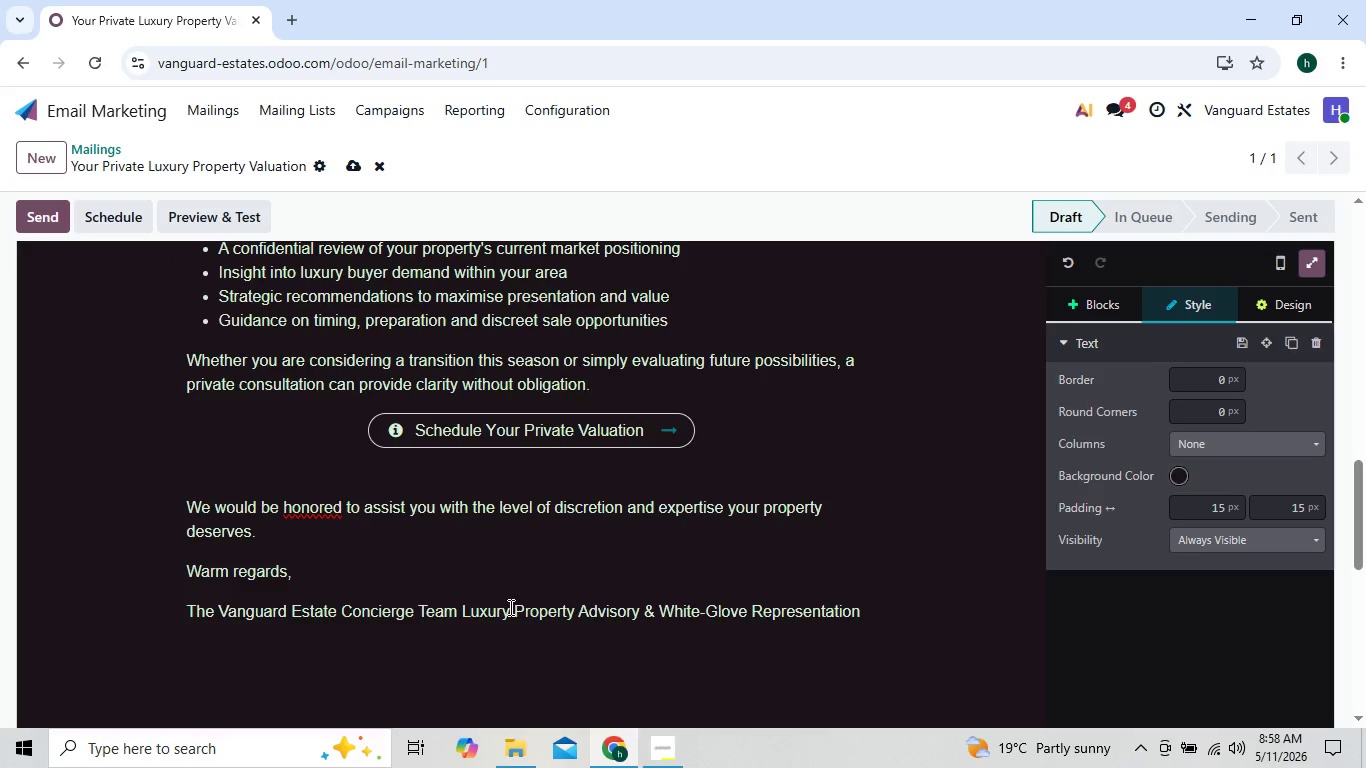 
key(Shift+Enter)
 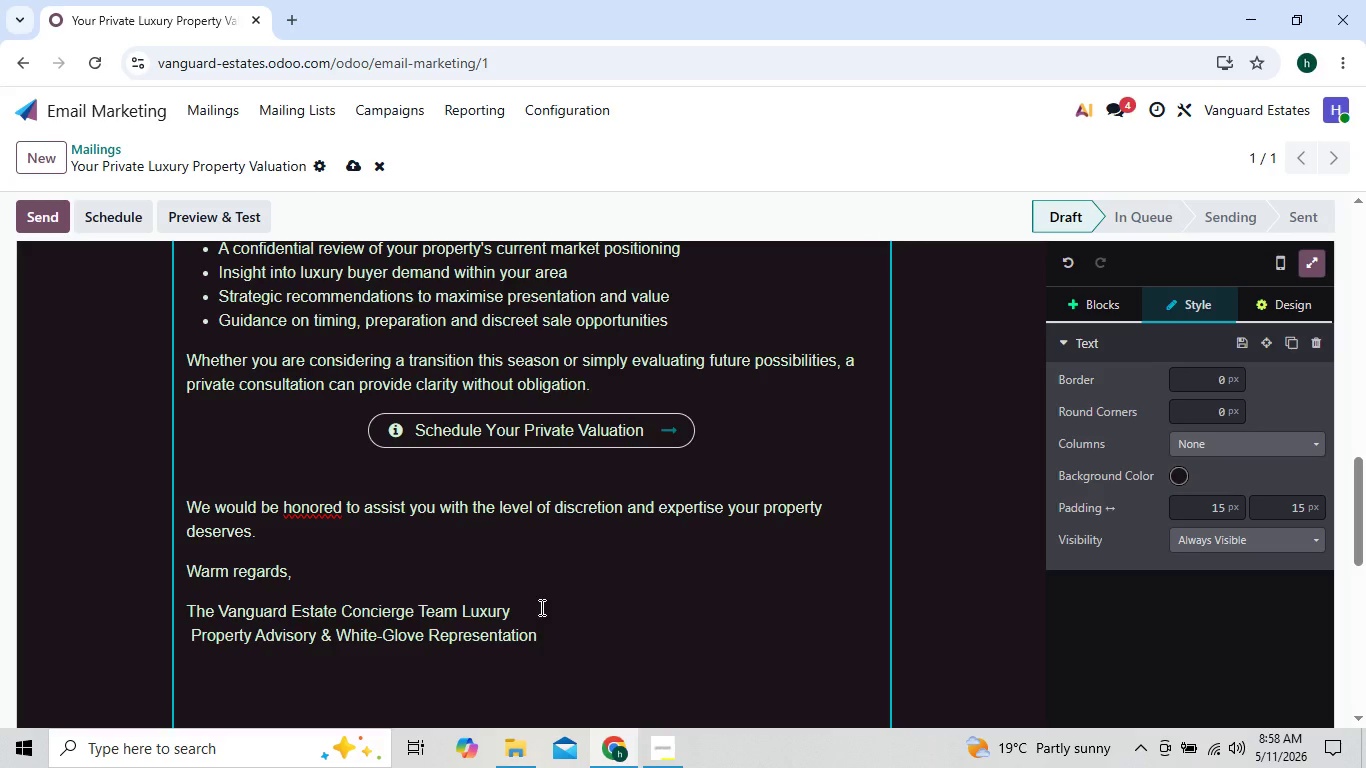 
wait(5.27)
 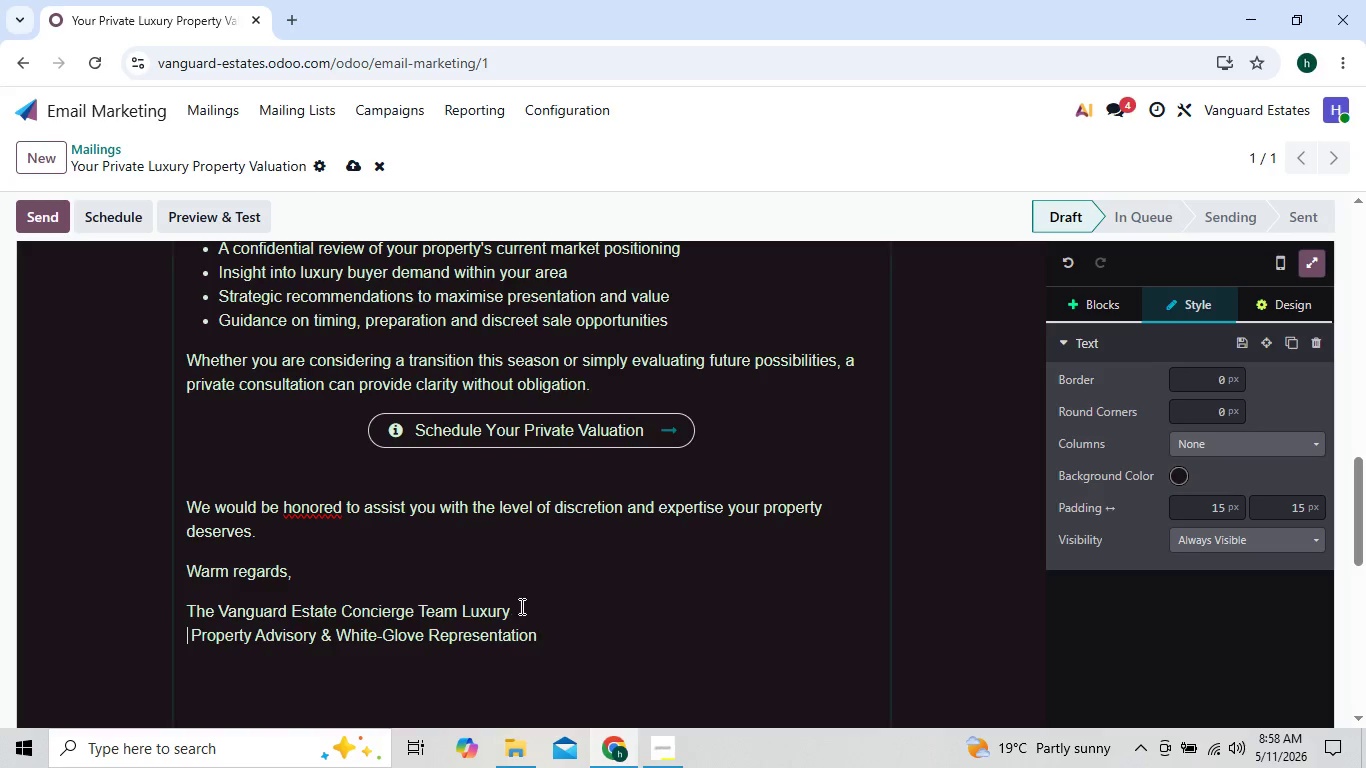 
key(Backspace)
 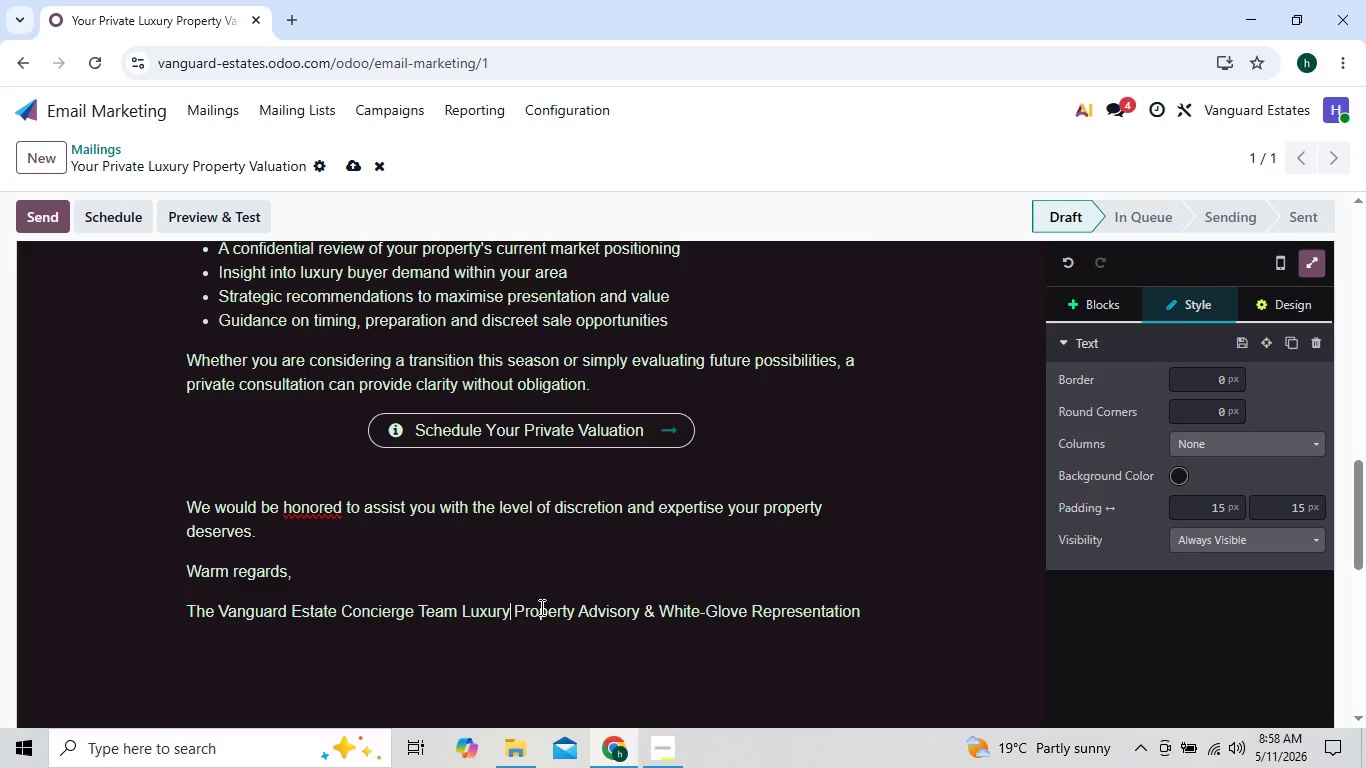 
key(ArrowLeft)
 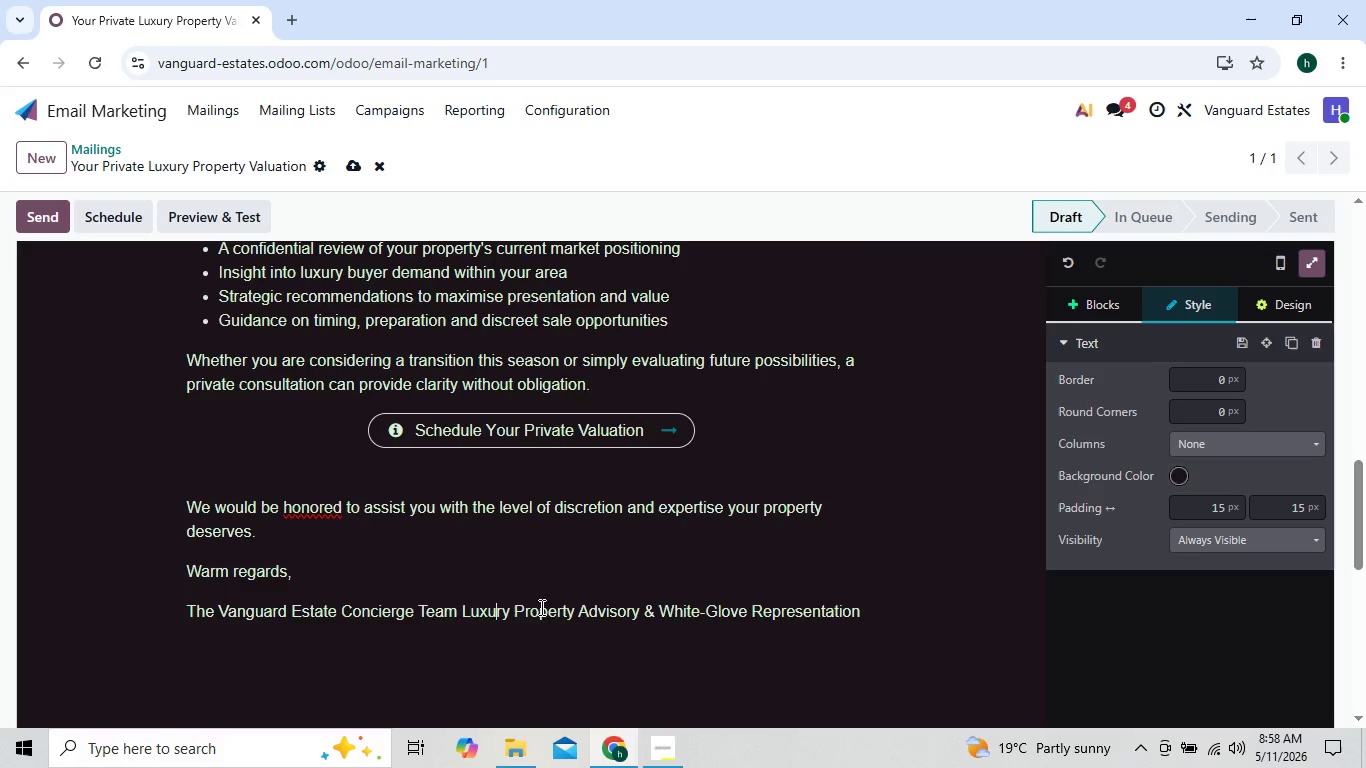 
key(ArrowLeft)
 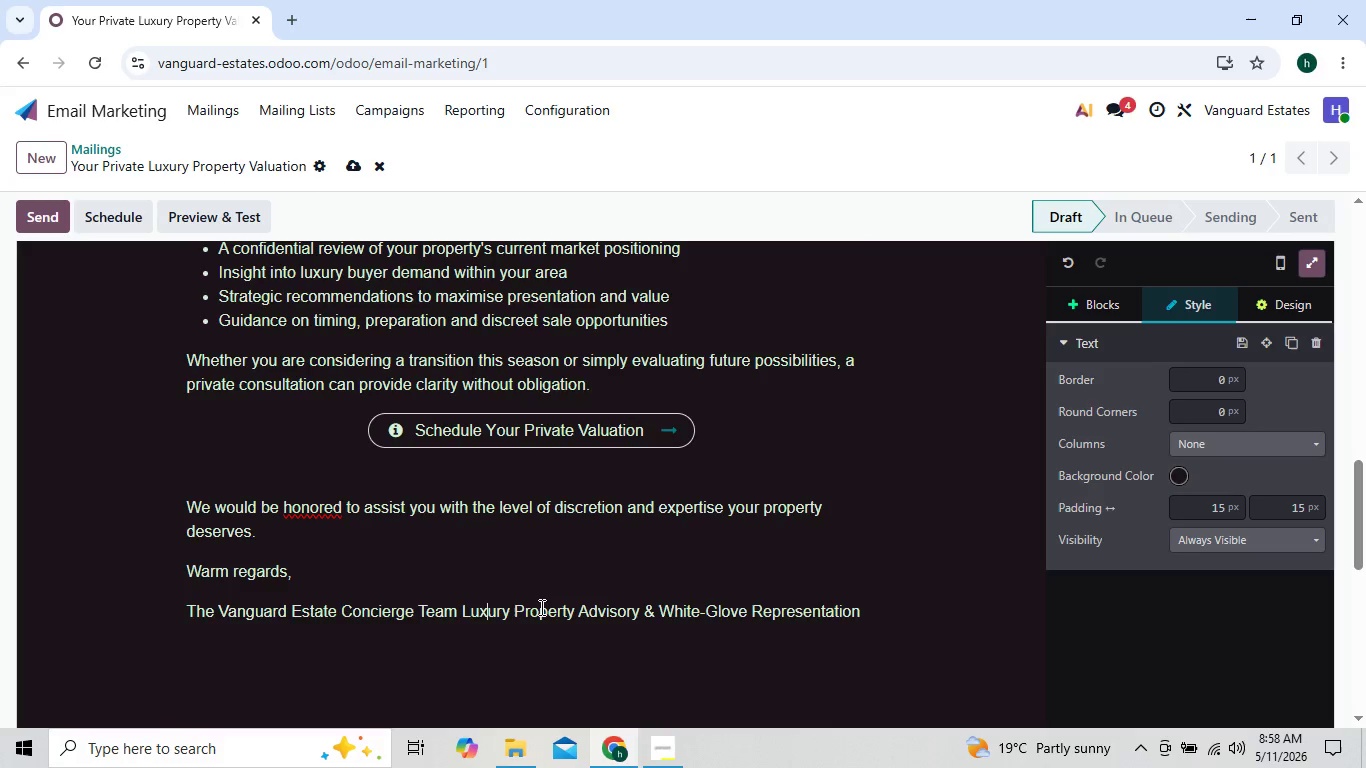 
key(ArrowLeft)
 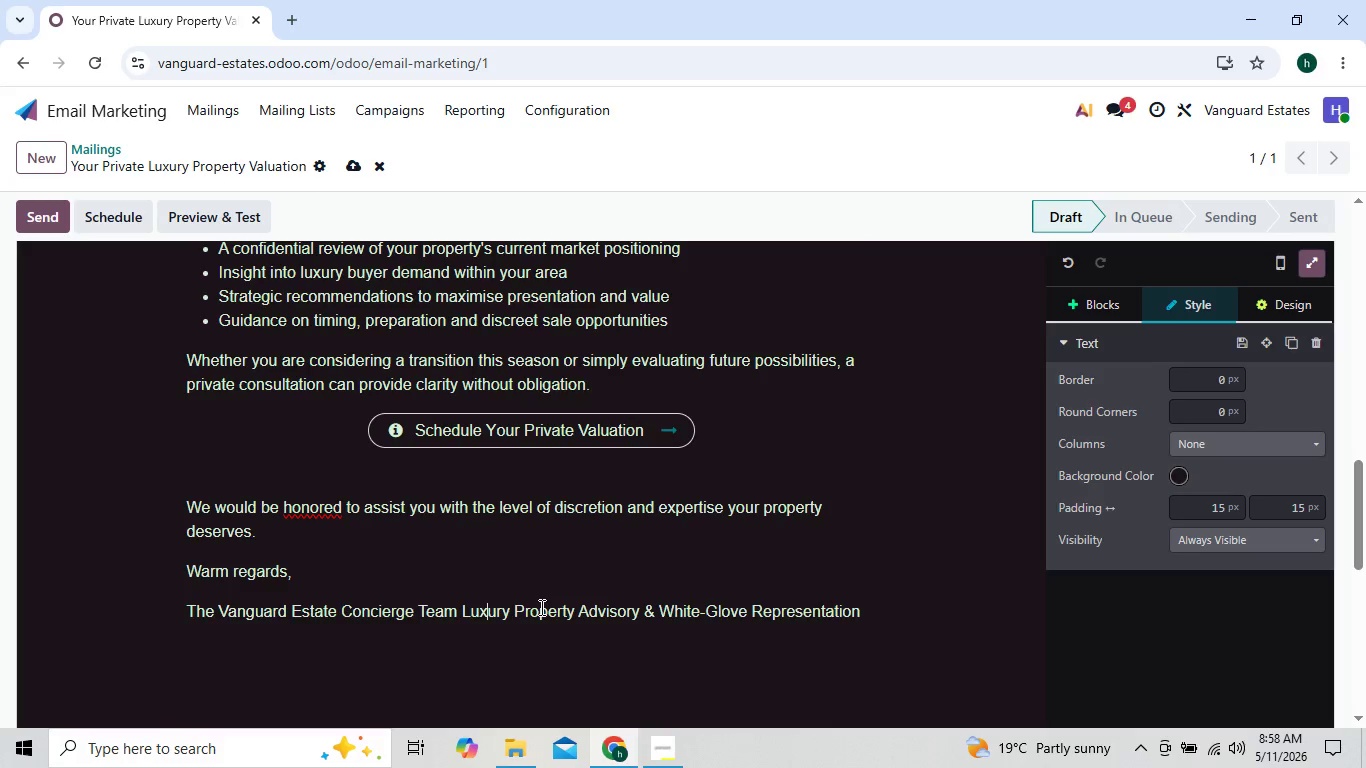 
key(ArrowLeft)
 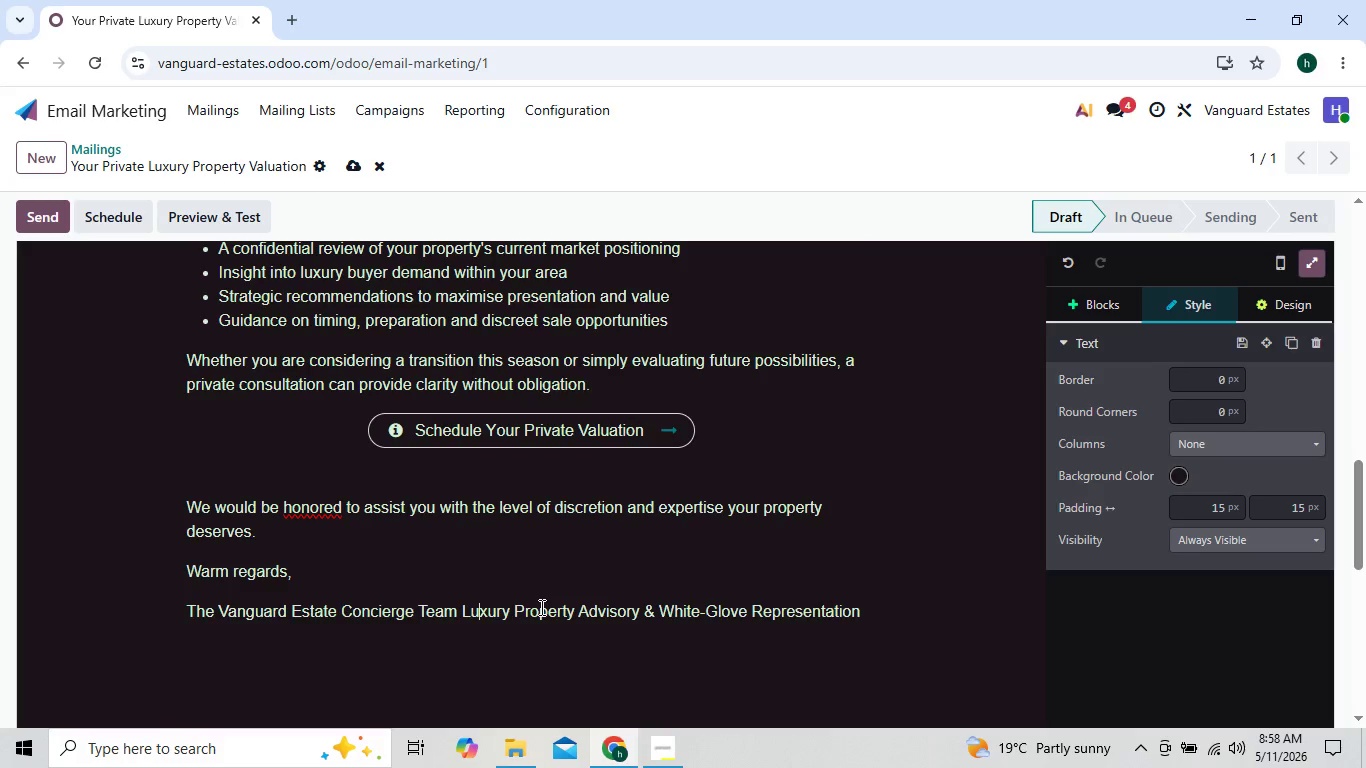 
key(ArrowLeft)
 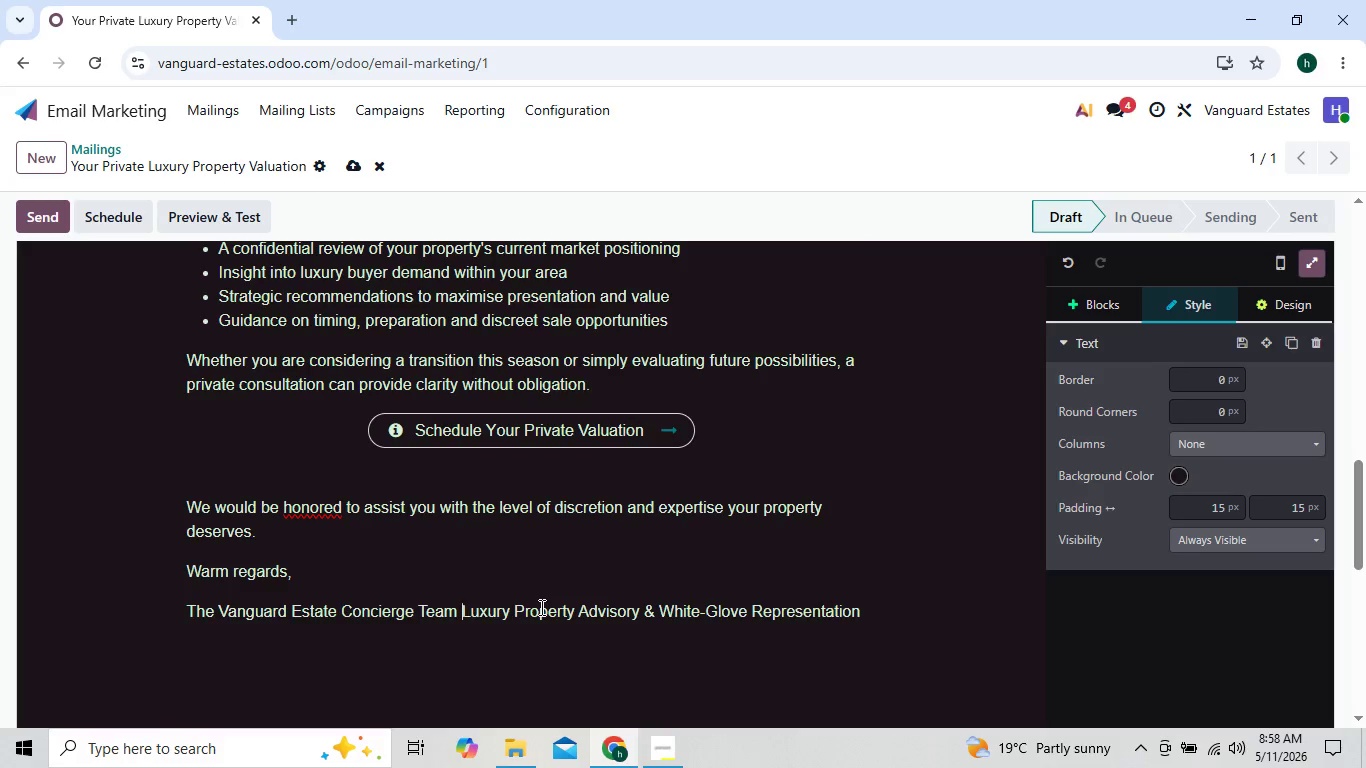 
key(ArrowLeft)
 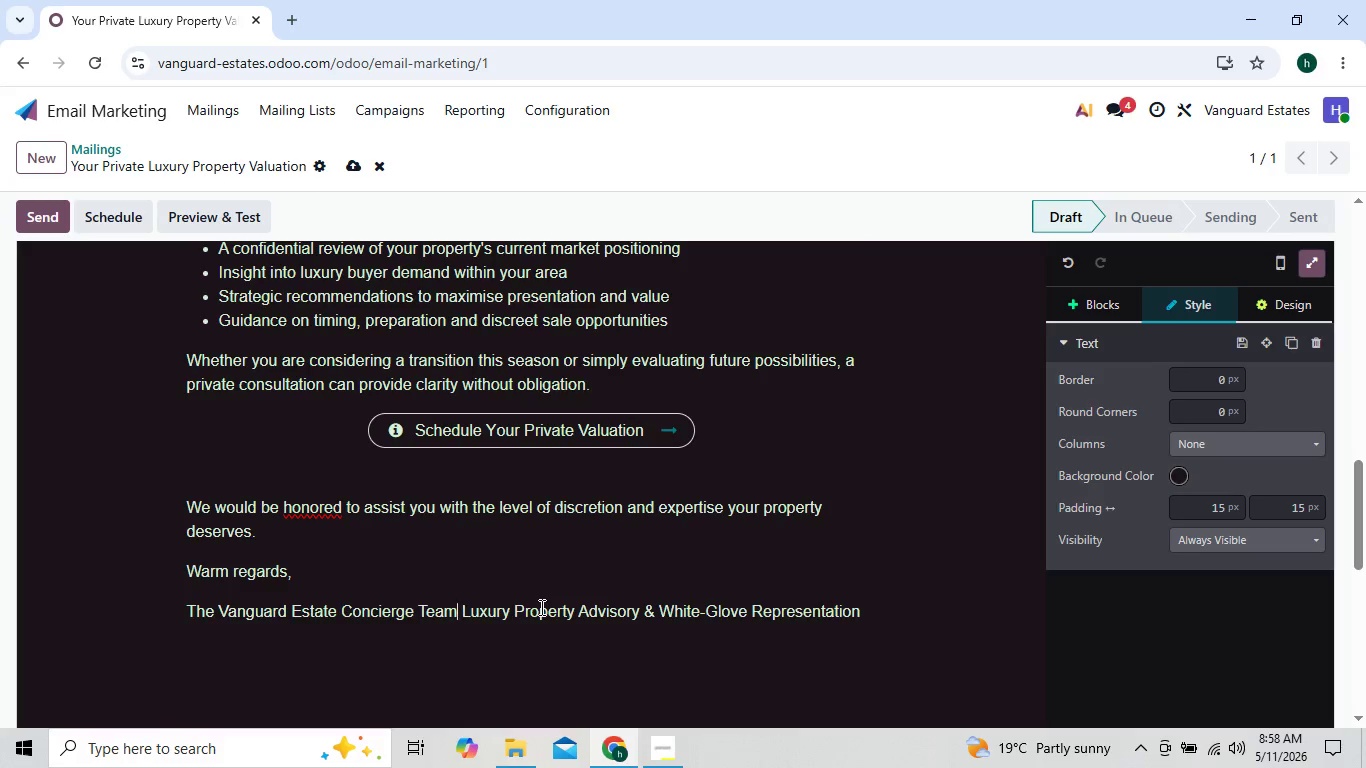 
key(ArrowLeft)
 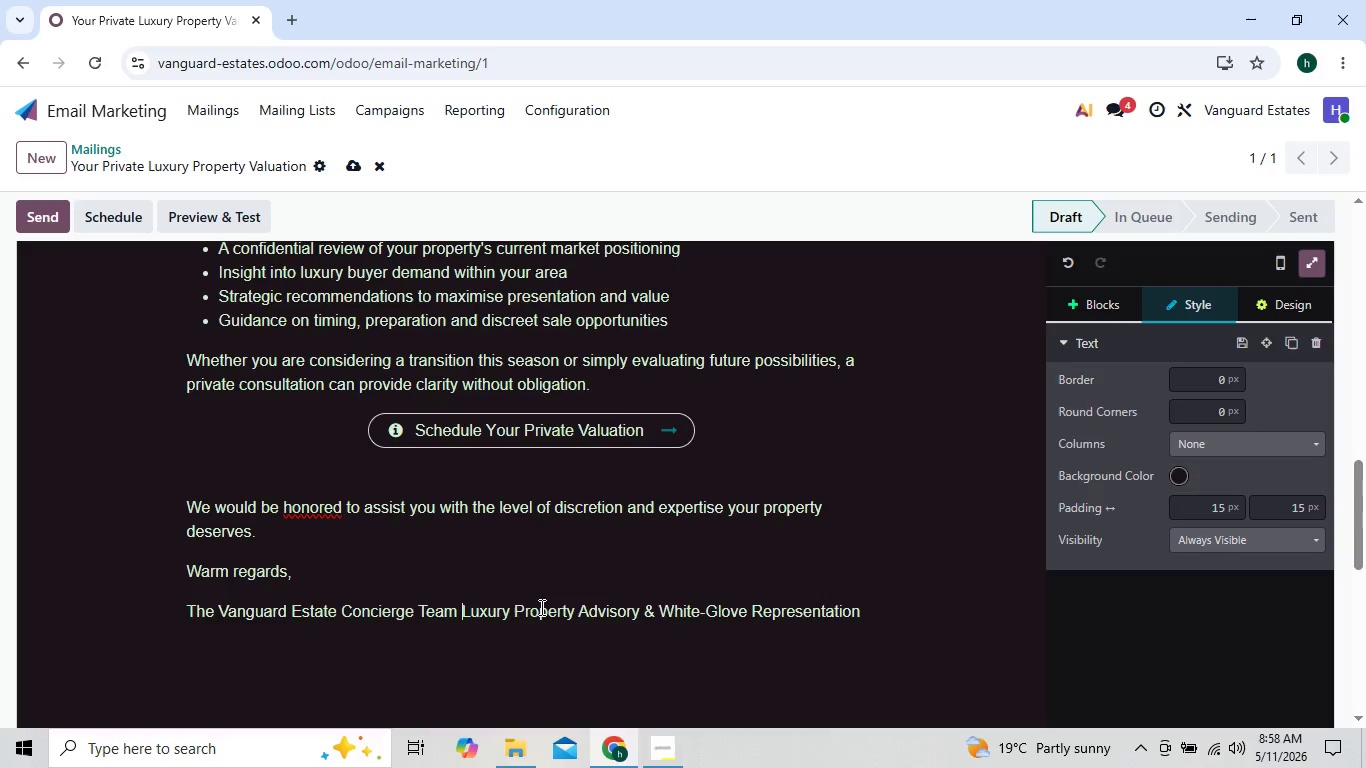 
key(ArrowRight)
 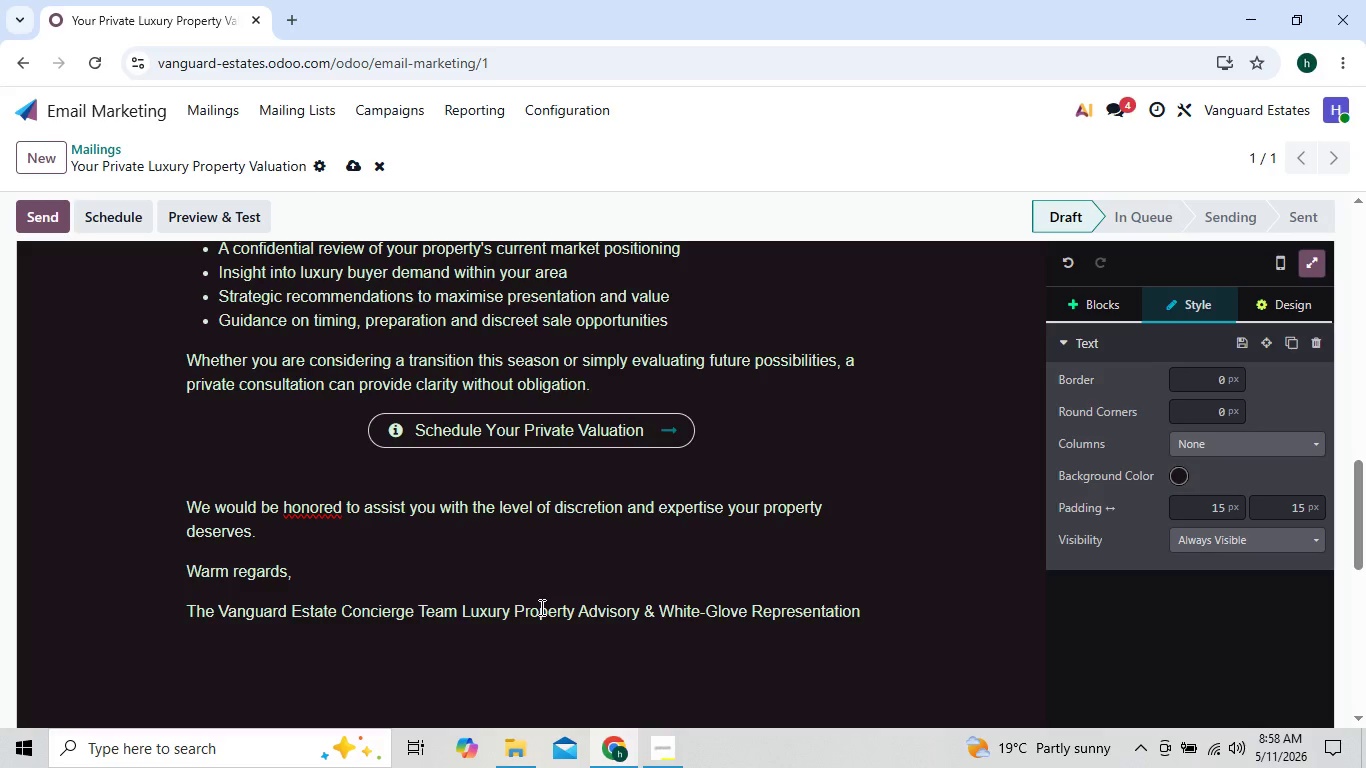 
key(Shift+Enter)
 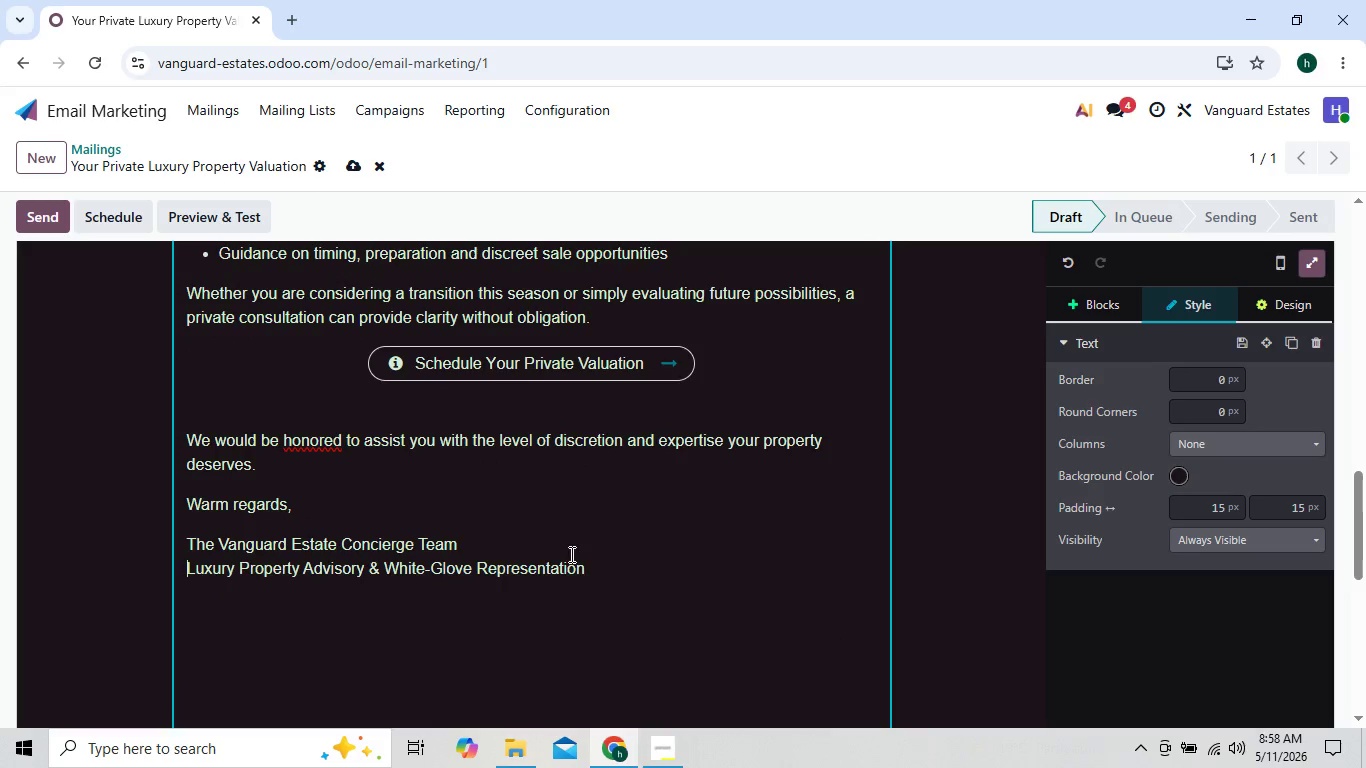 
right_click([309, 438])
 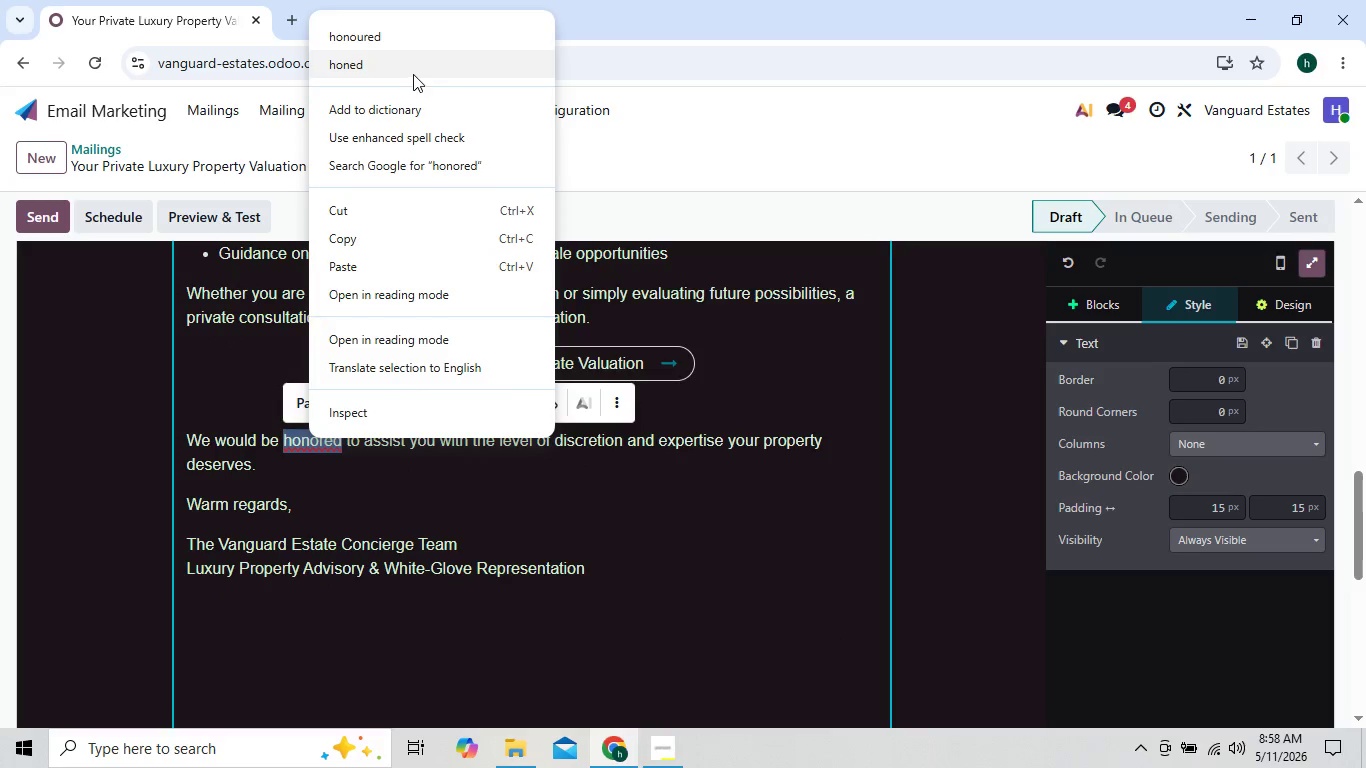 
left_click([427, 39])
 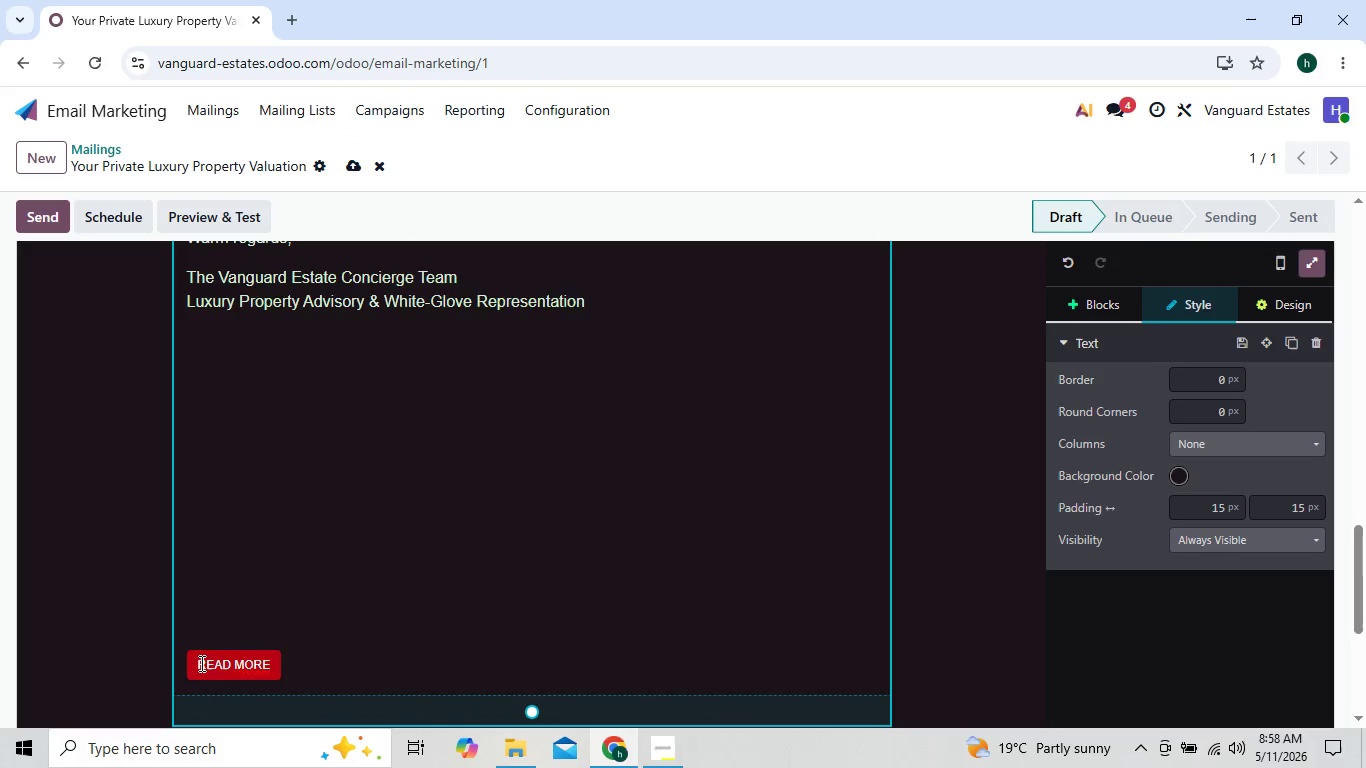 
left_click([192, 628])
 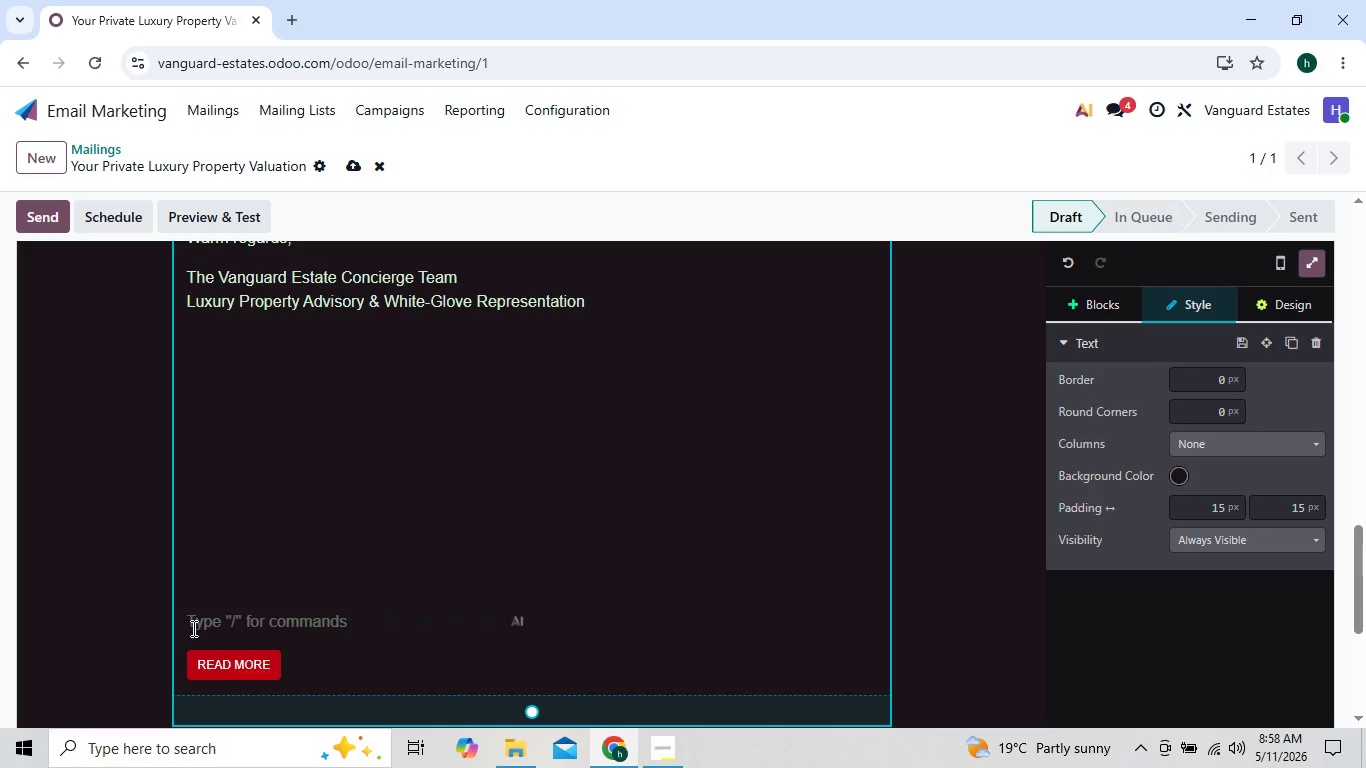 
key(Backspace)
 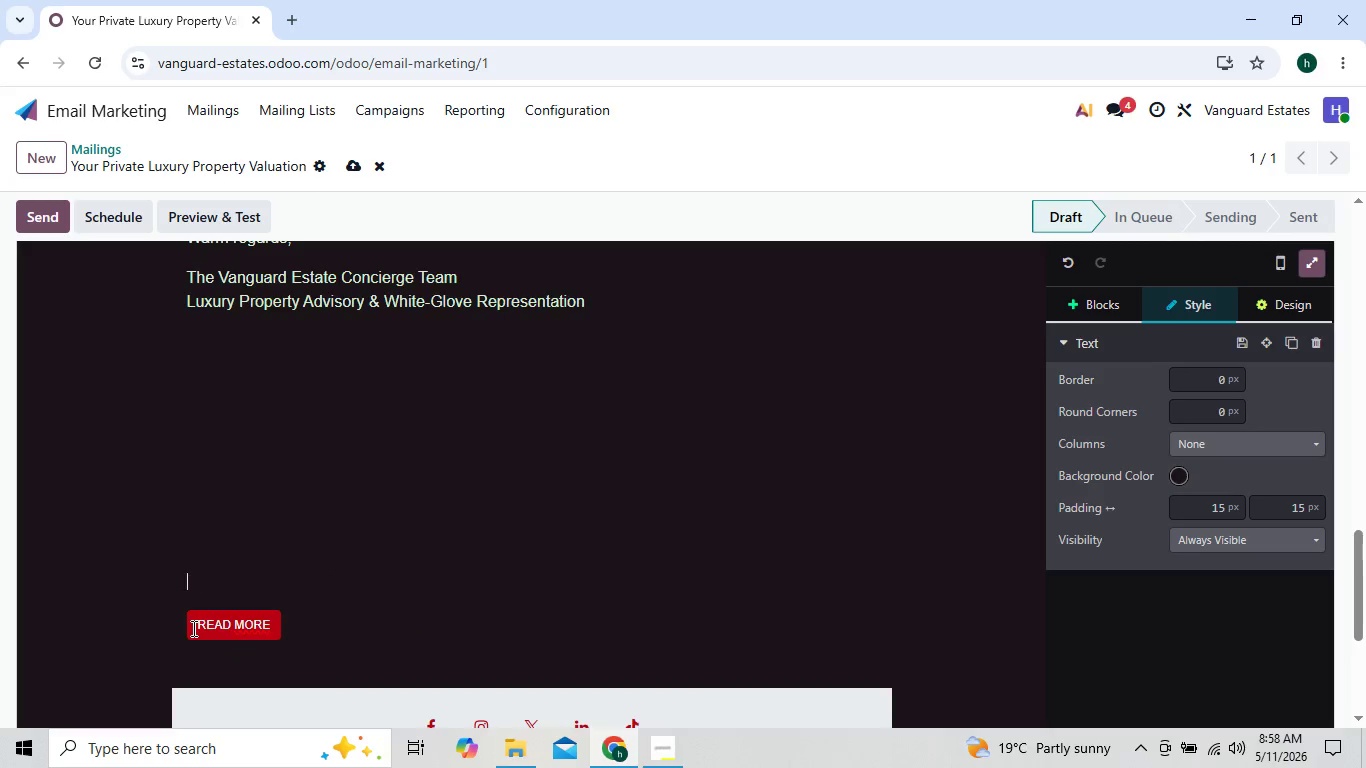 
key(Backspace)
 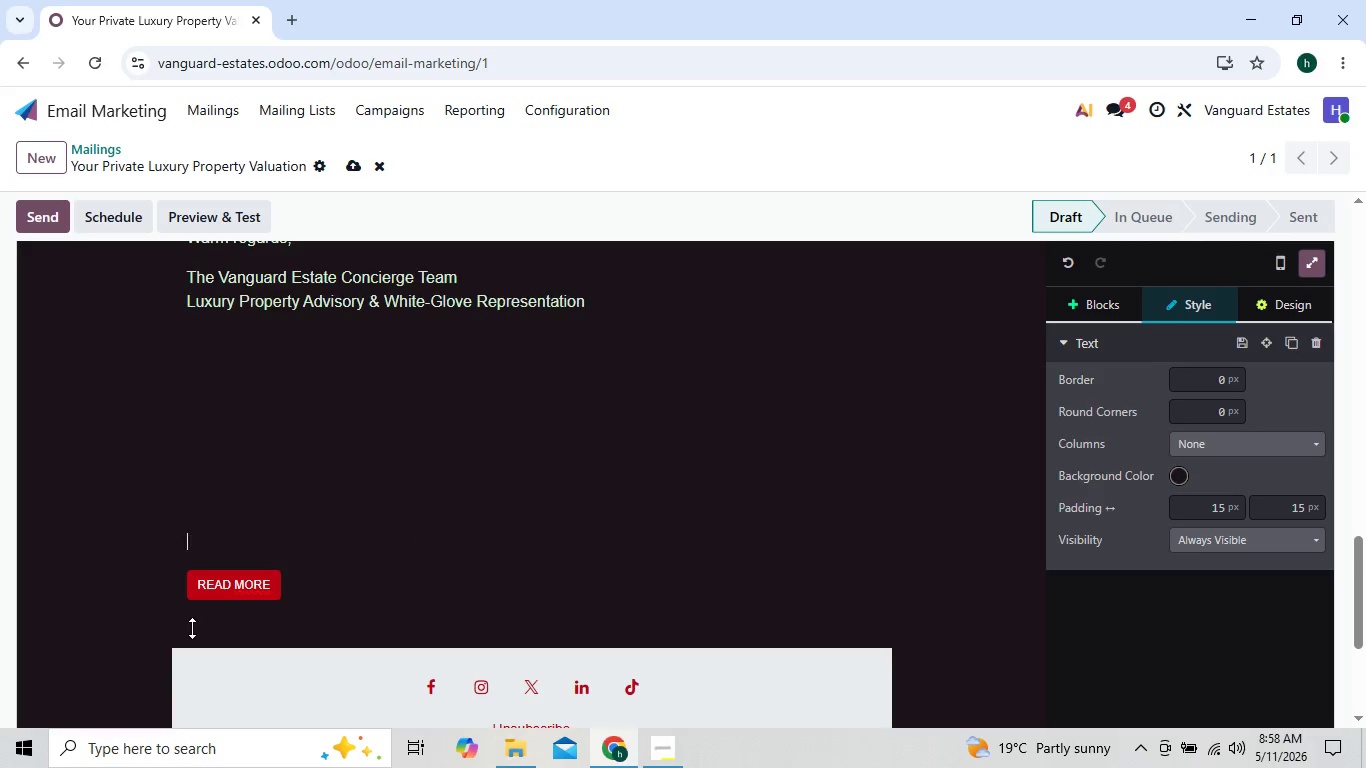 
key(Backspace)
 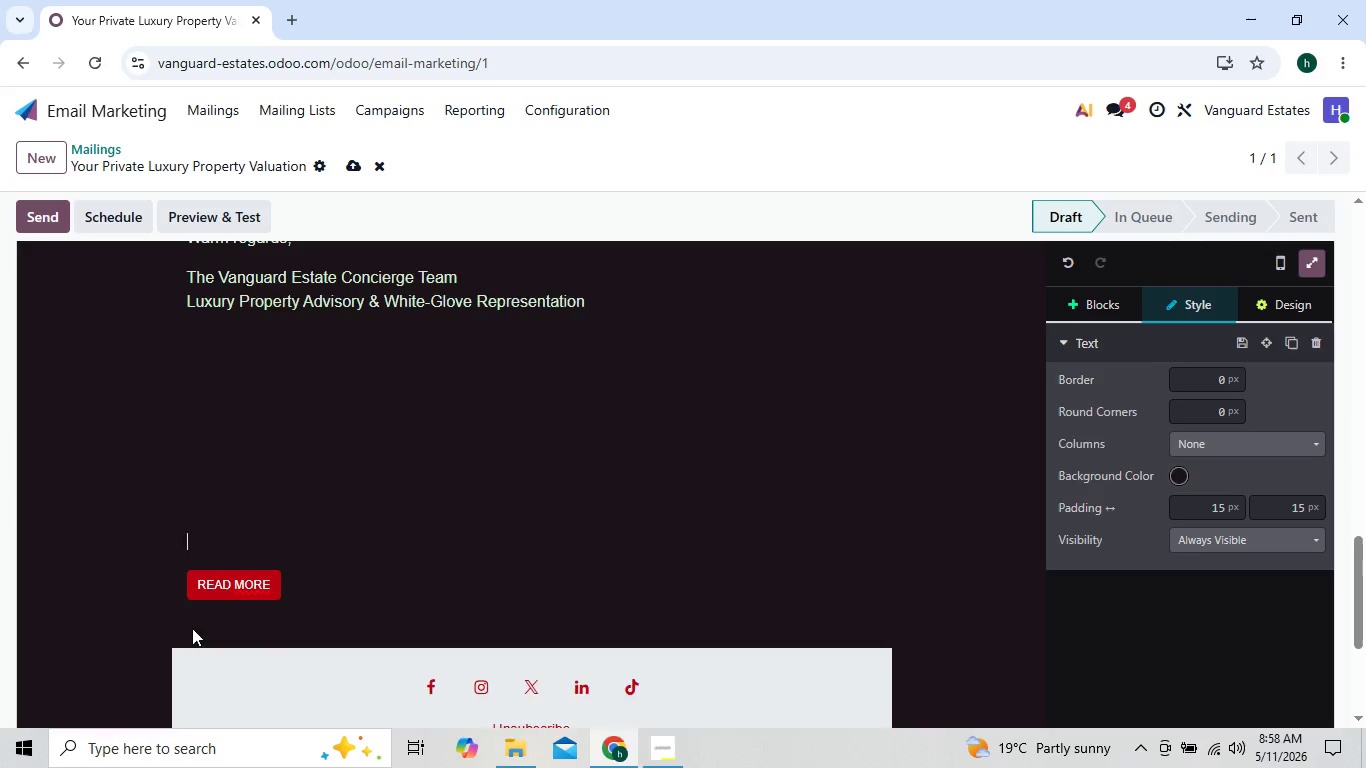 
key(Backspace)
 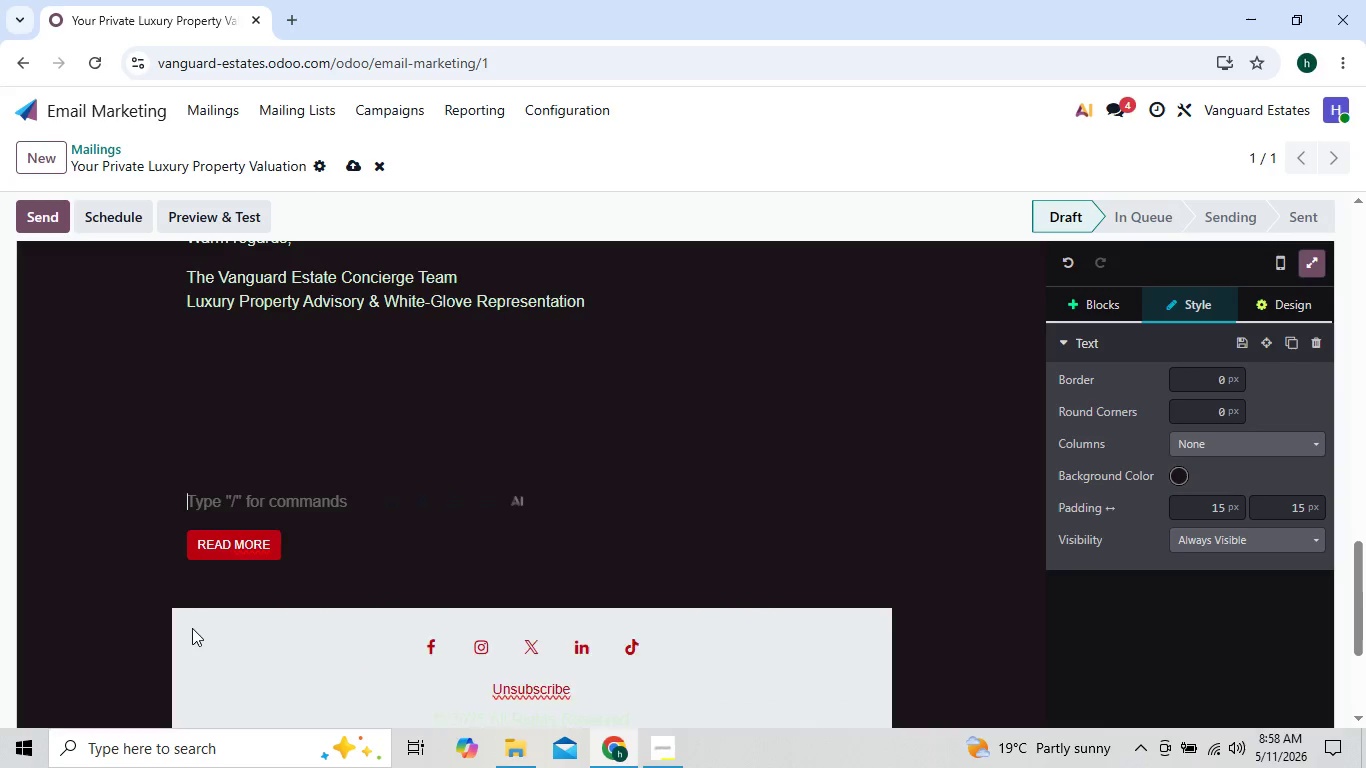 
key(Backspace)
 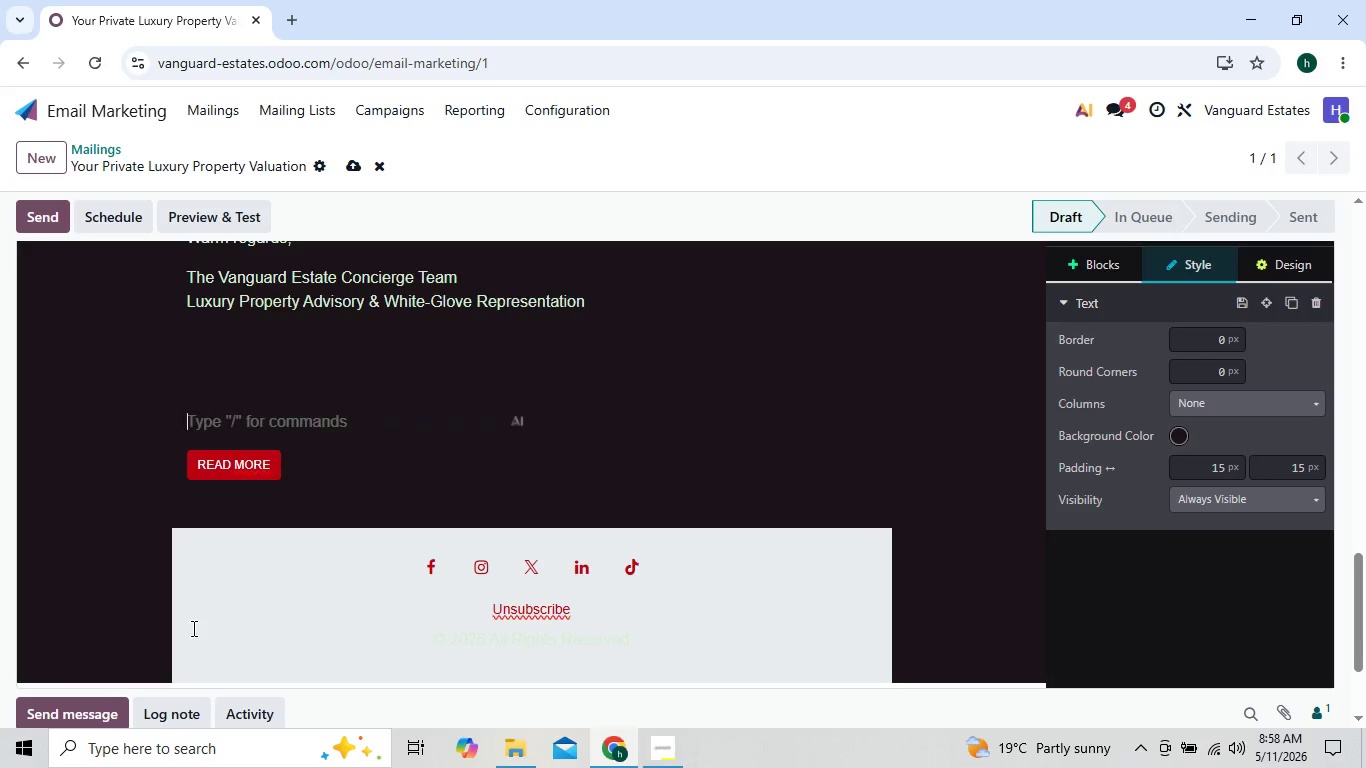 
key(Backspace)
 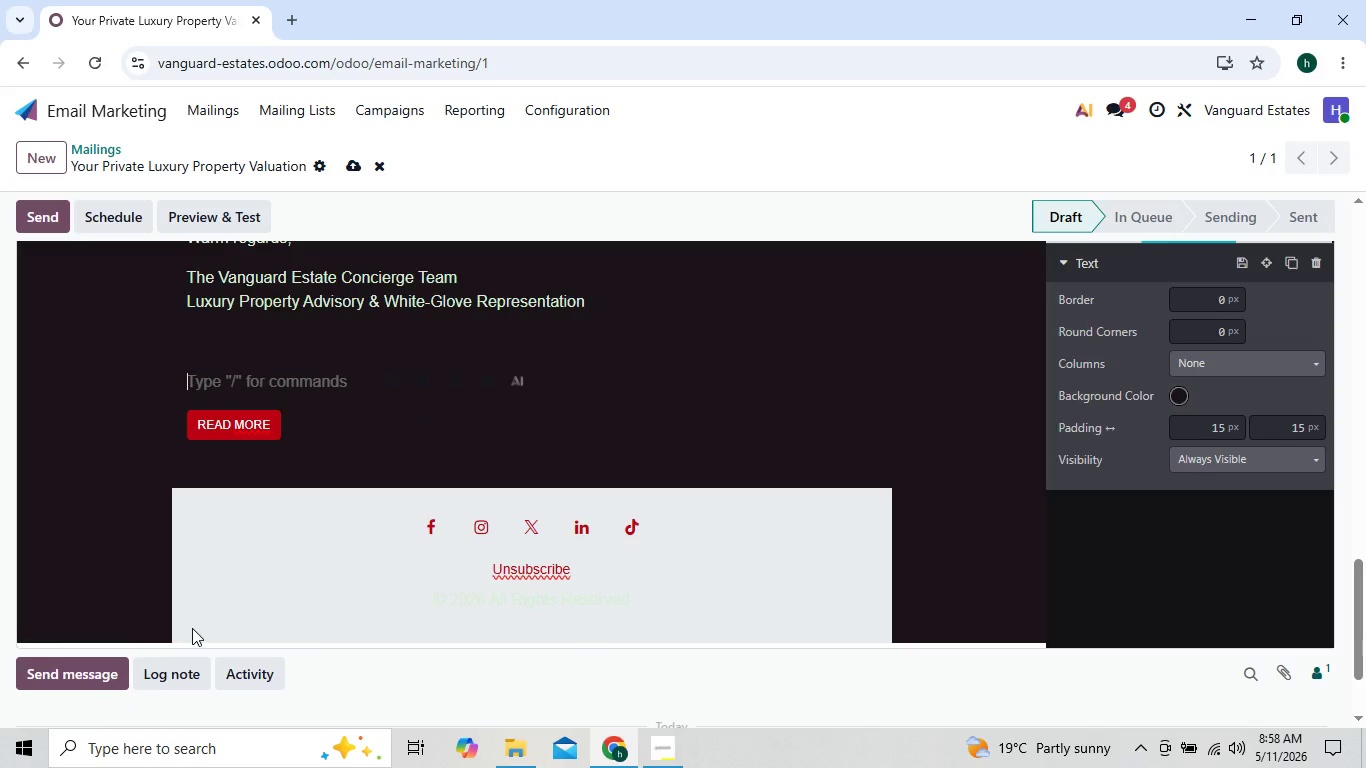 
key(Backspace)
 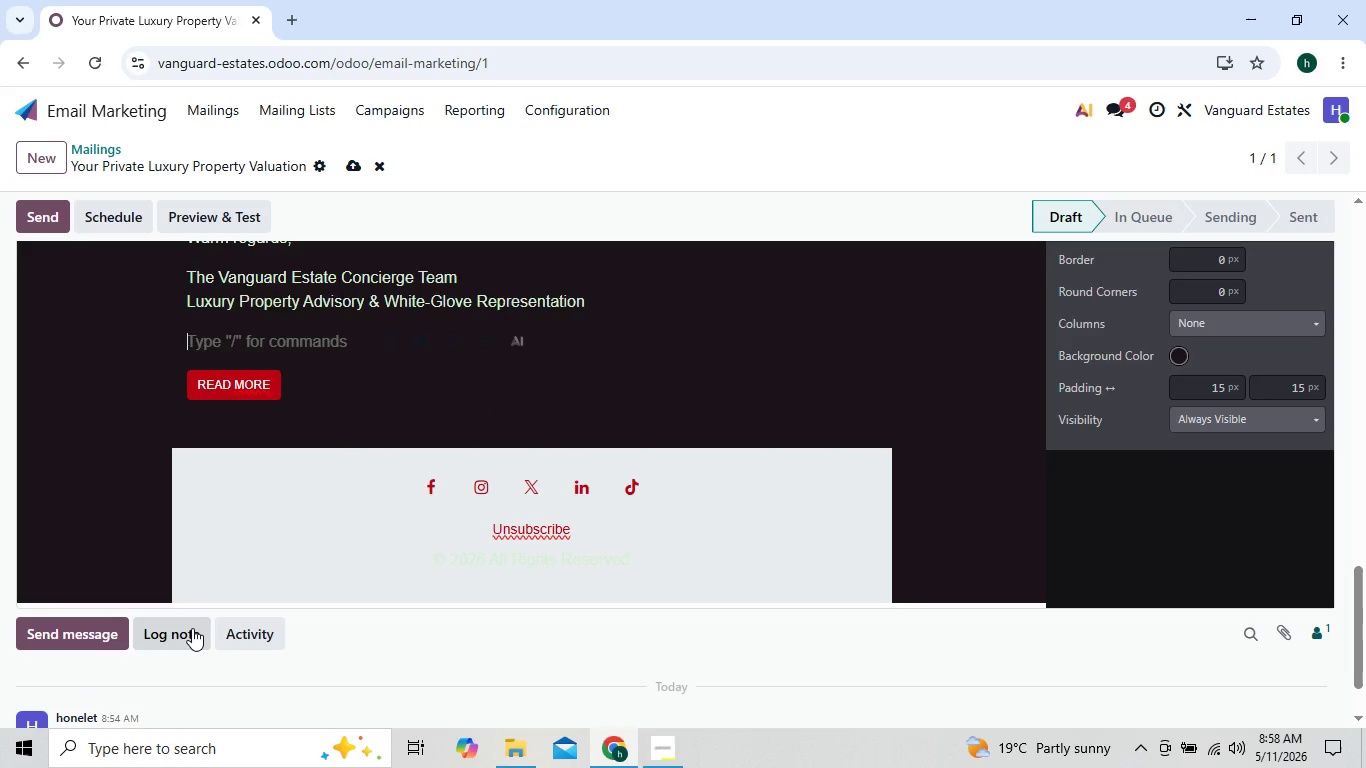 
key(ArrowDown)
 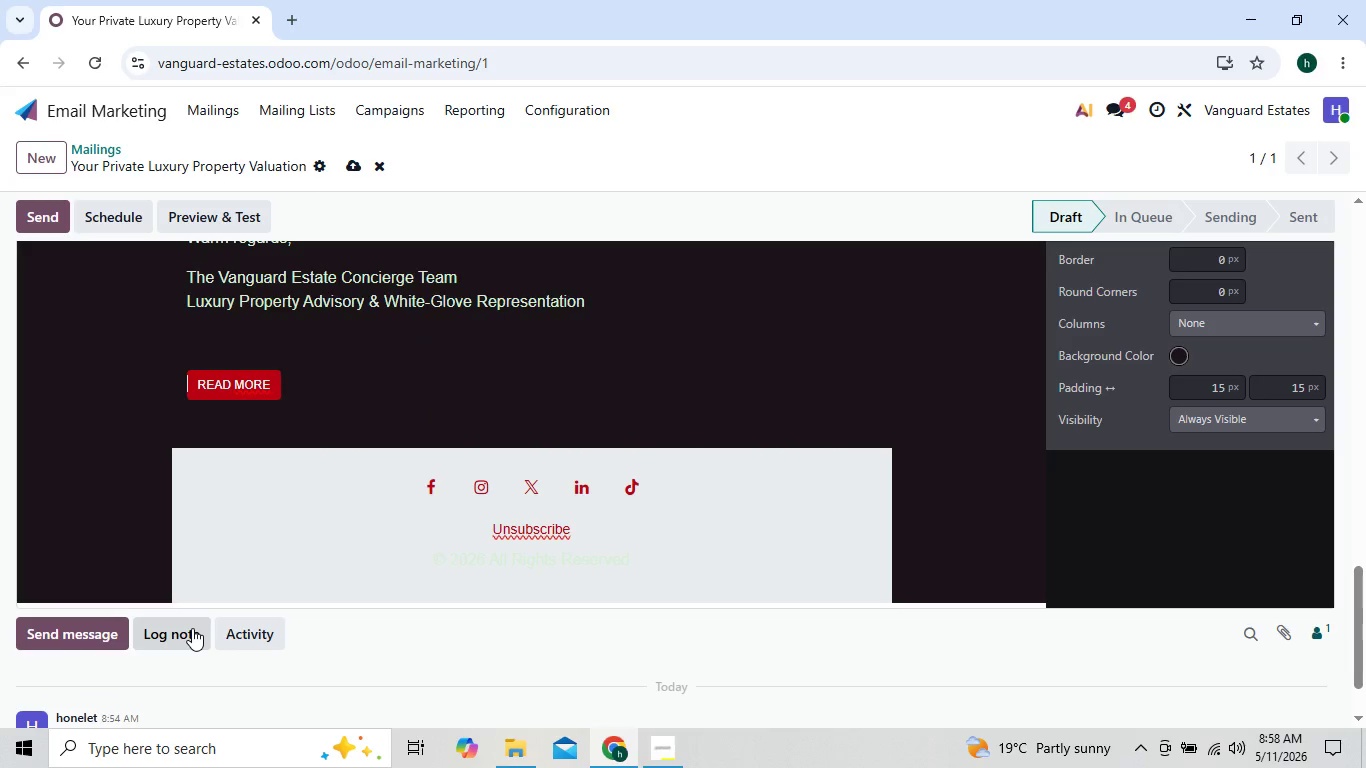 
hold_key(key=Space, duration=1.5)
 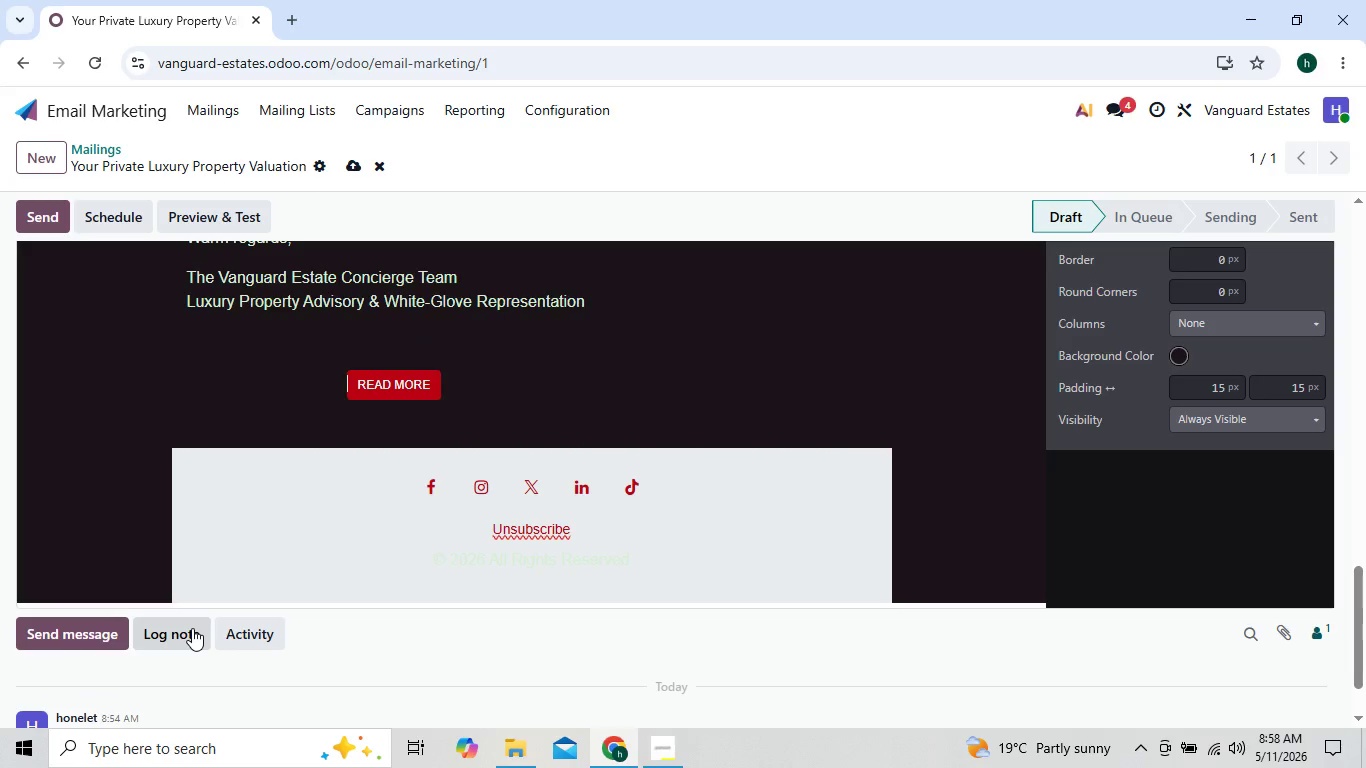 
hold_key(key=Space, duration=0.7)
 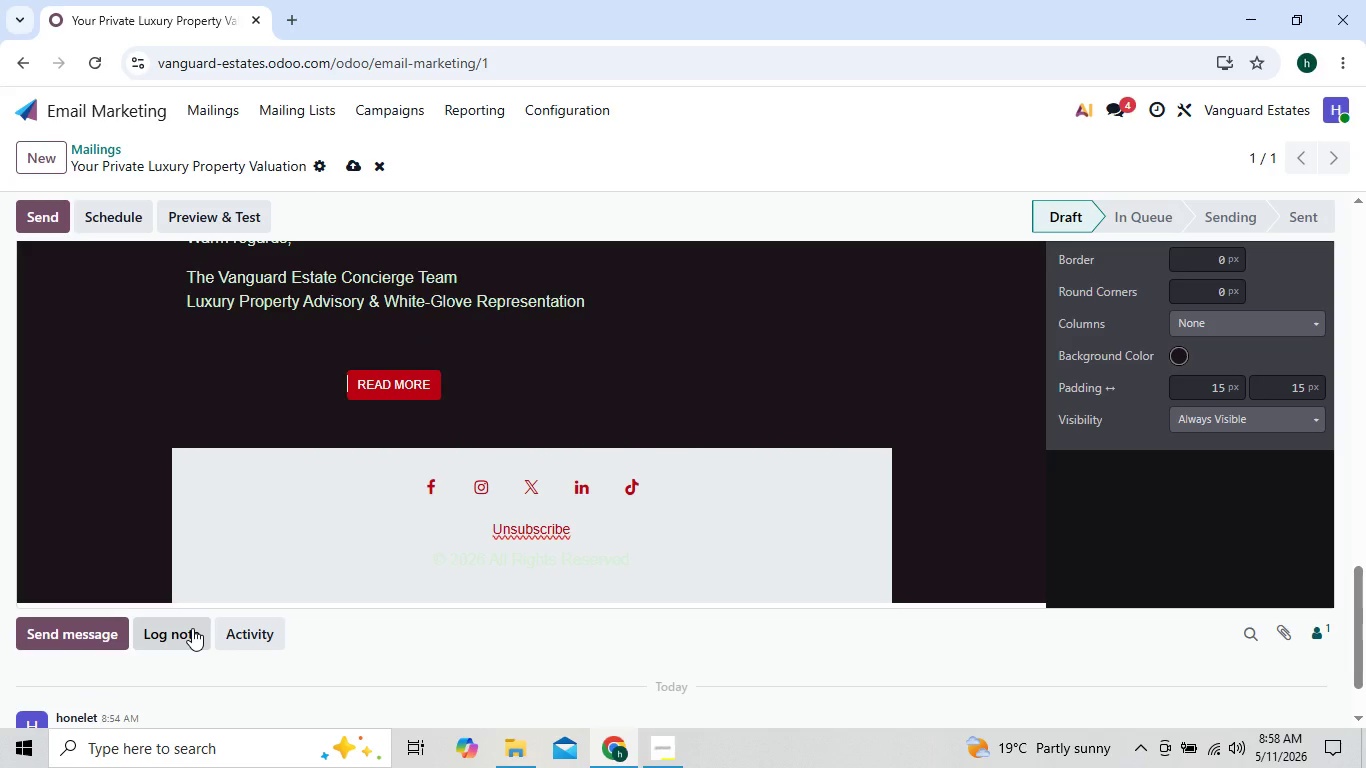 
key(Space)
 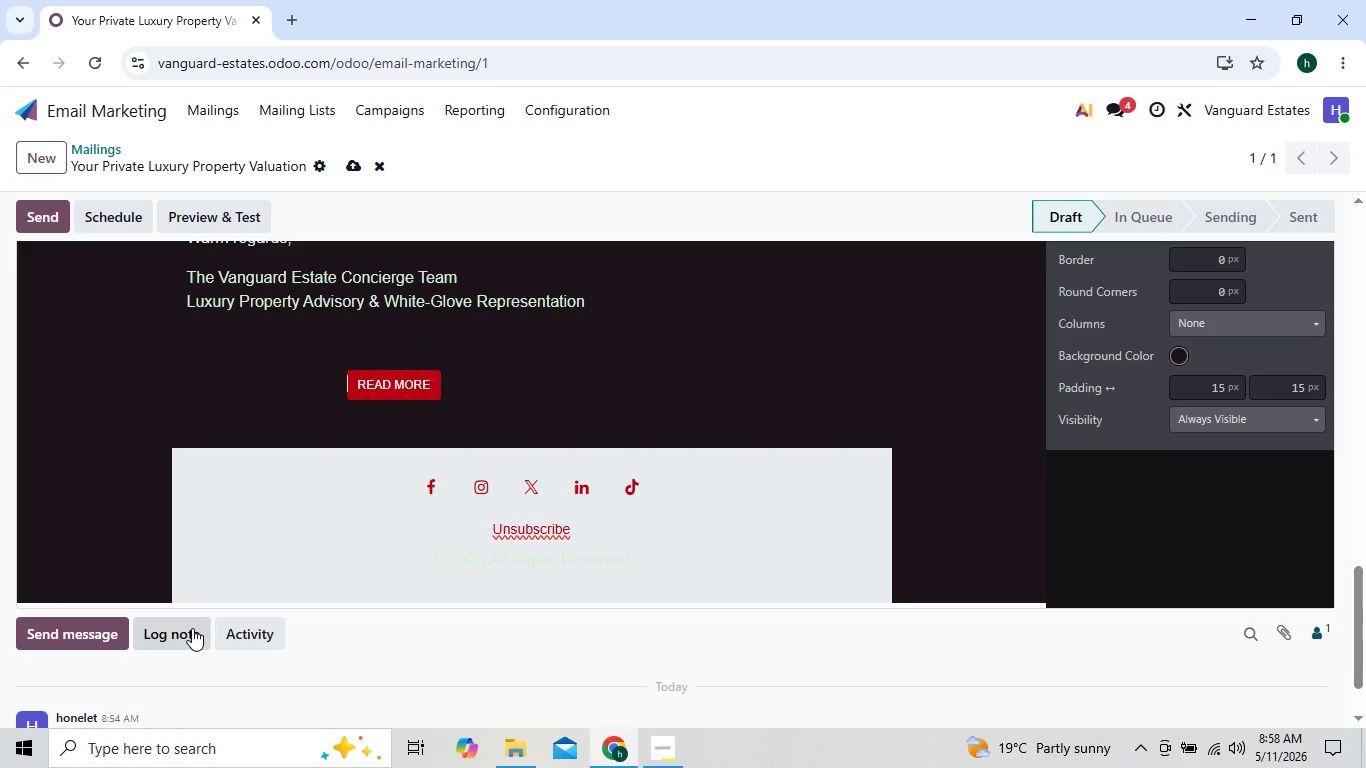 
key(Space)
 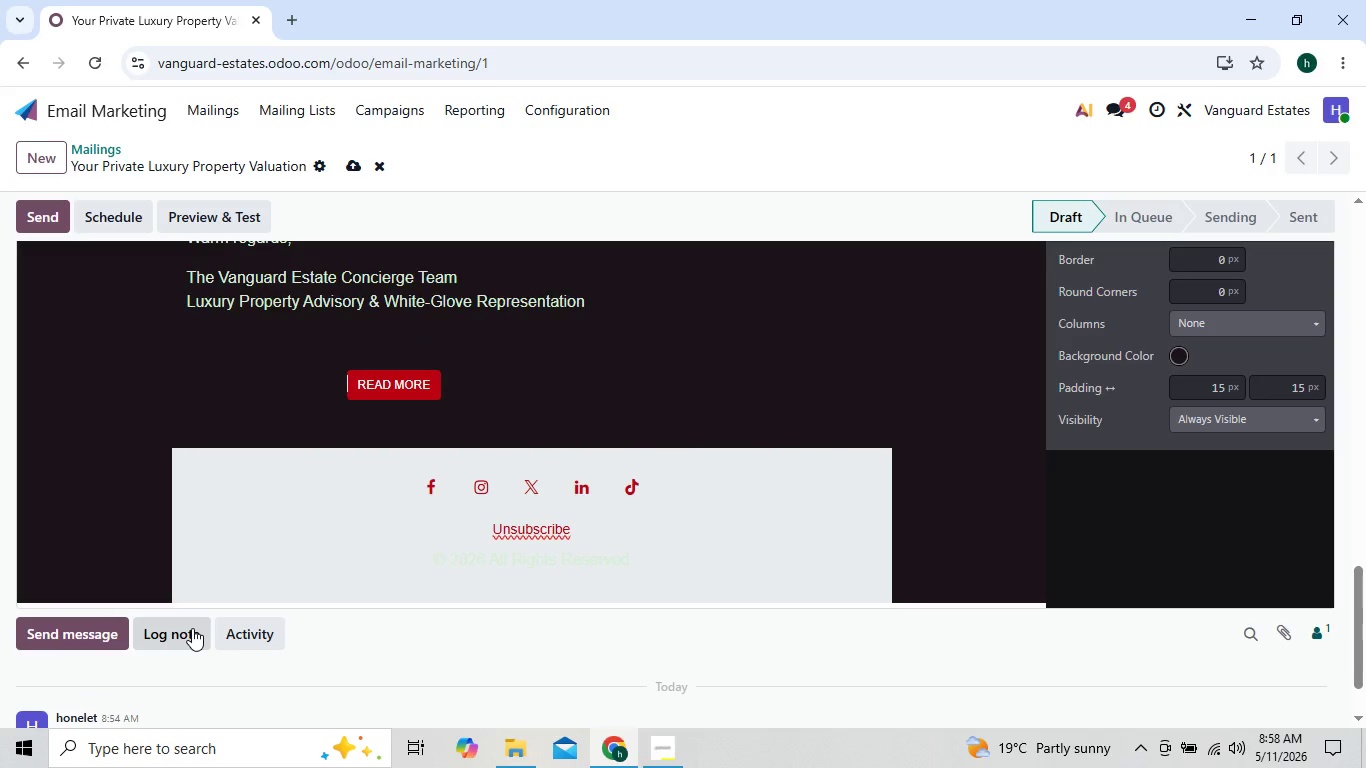 
key(Space)
 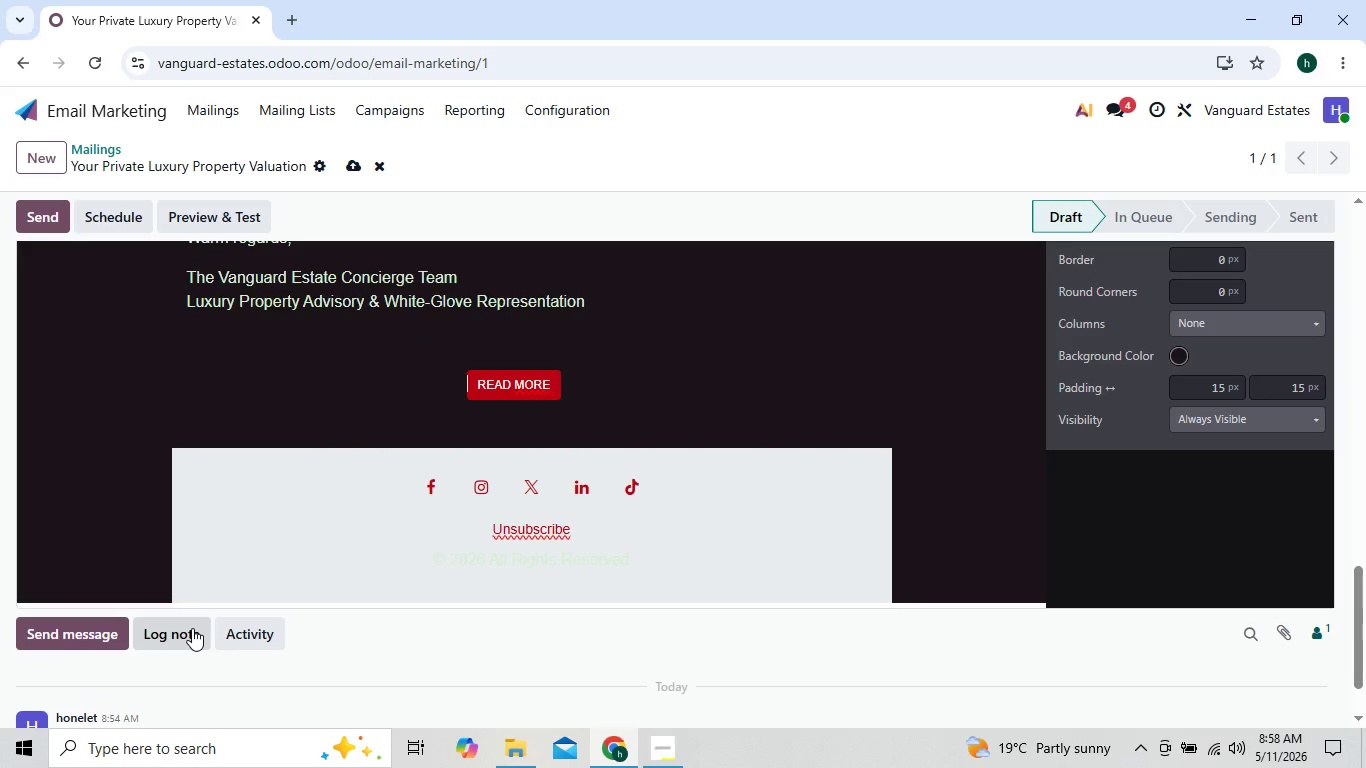 
key(Space)
 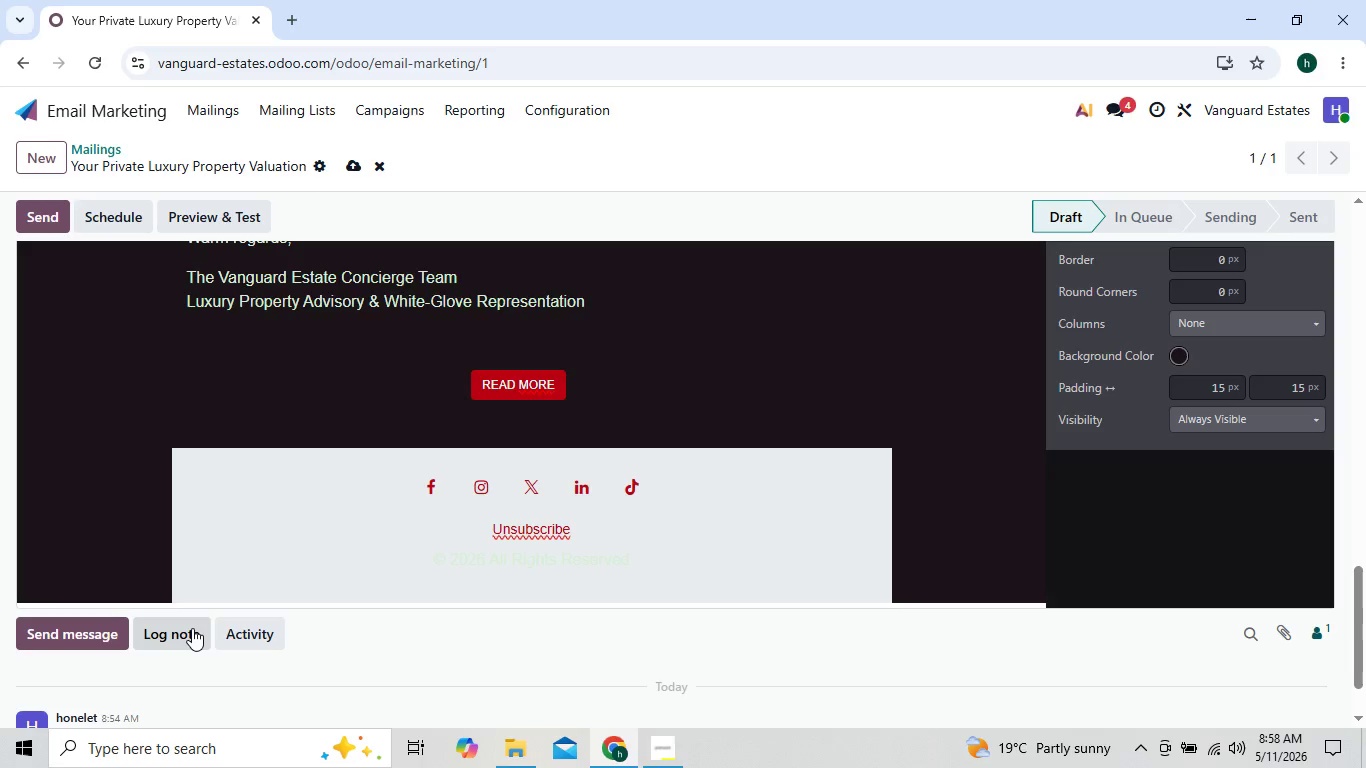 
key(ArrowUp)
 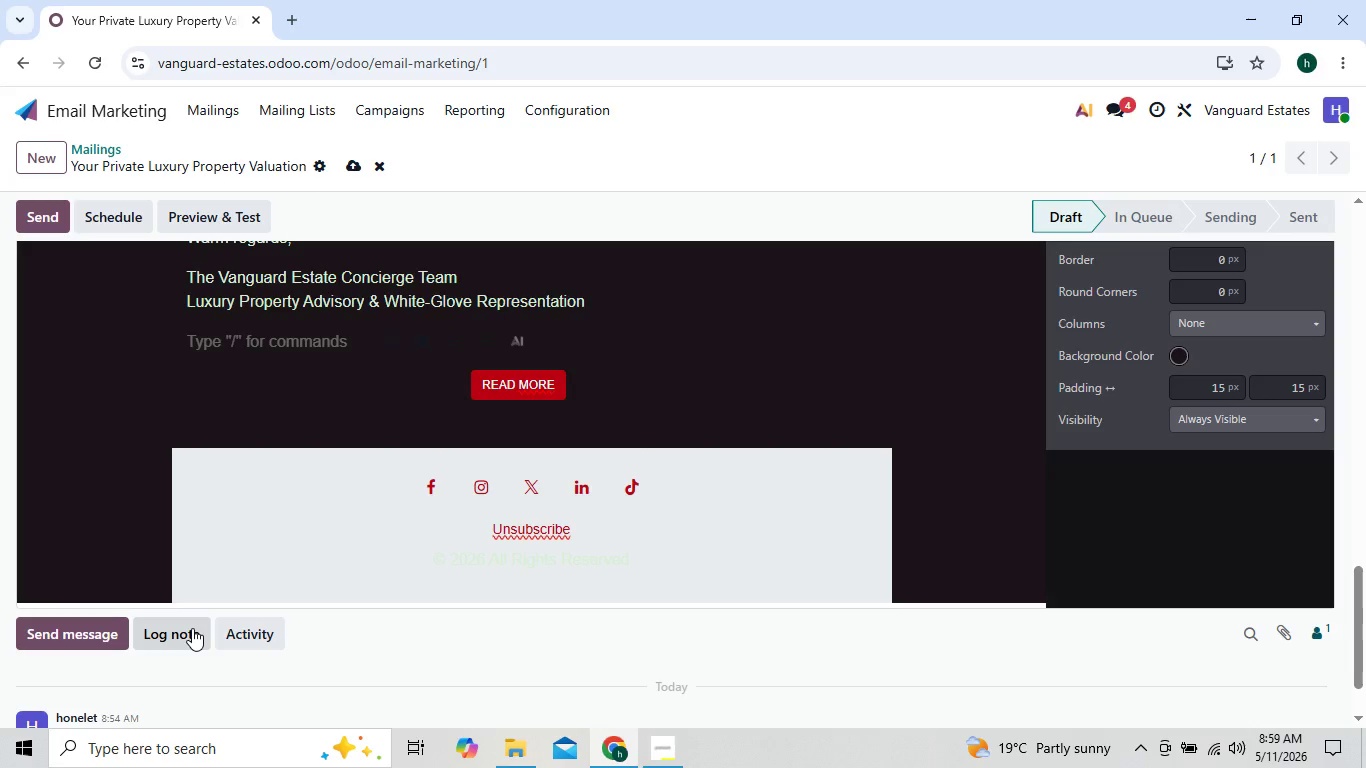 
key(Backspace)
 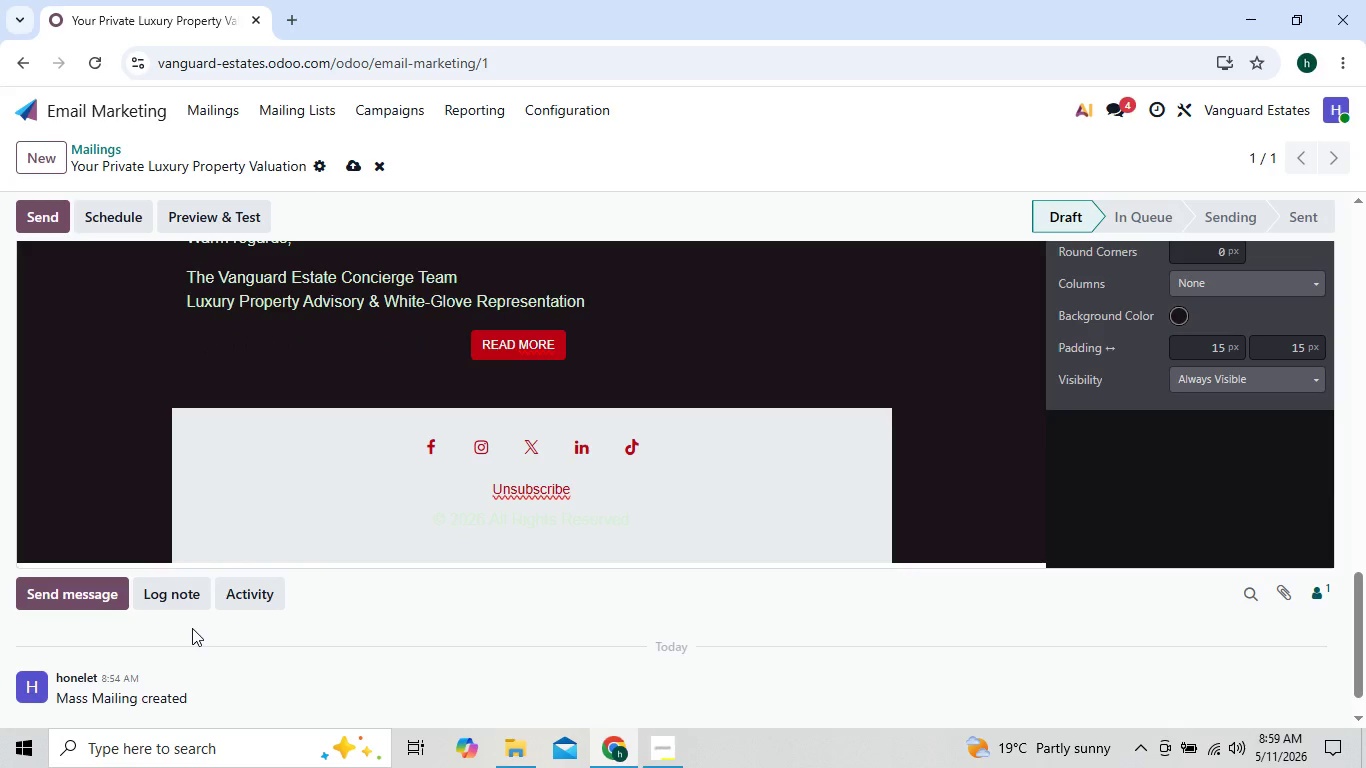 
key(Enter)
 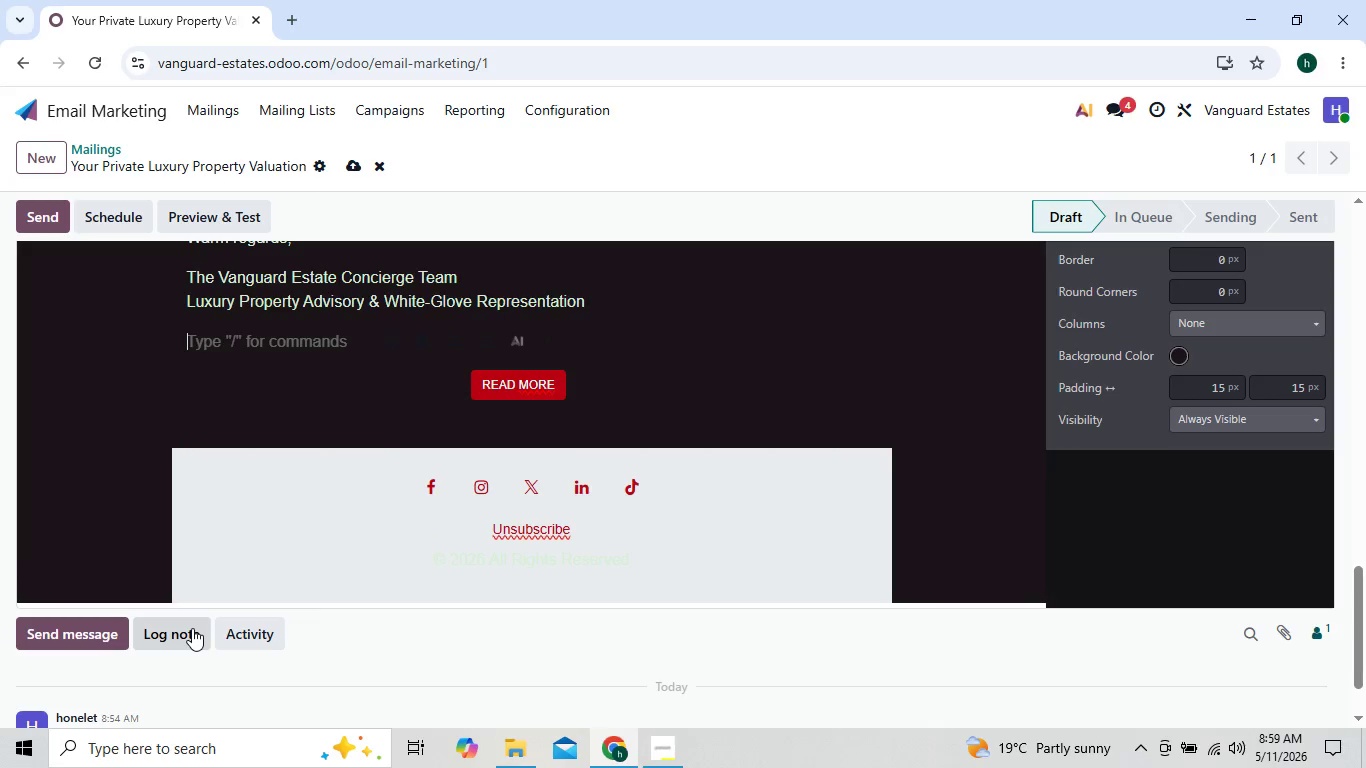 
key(Backspace)
 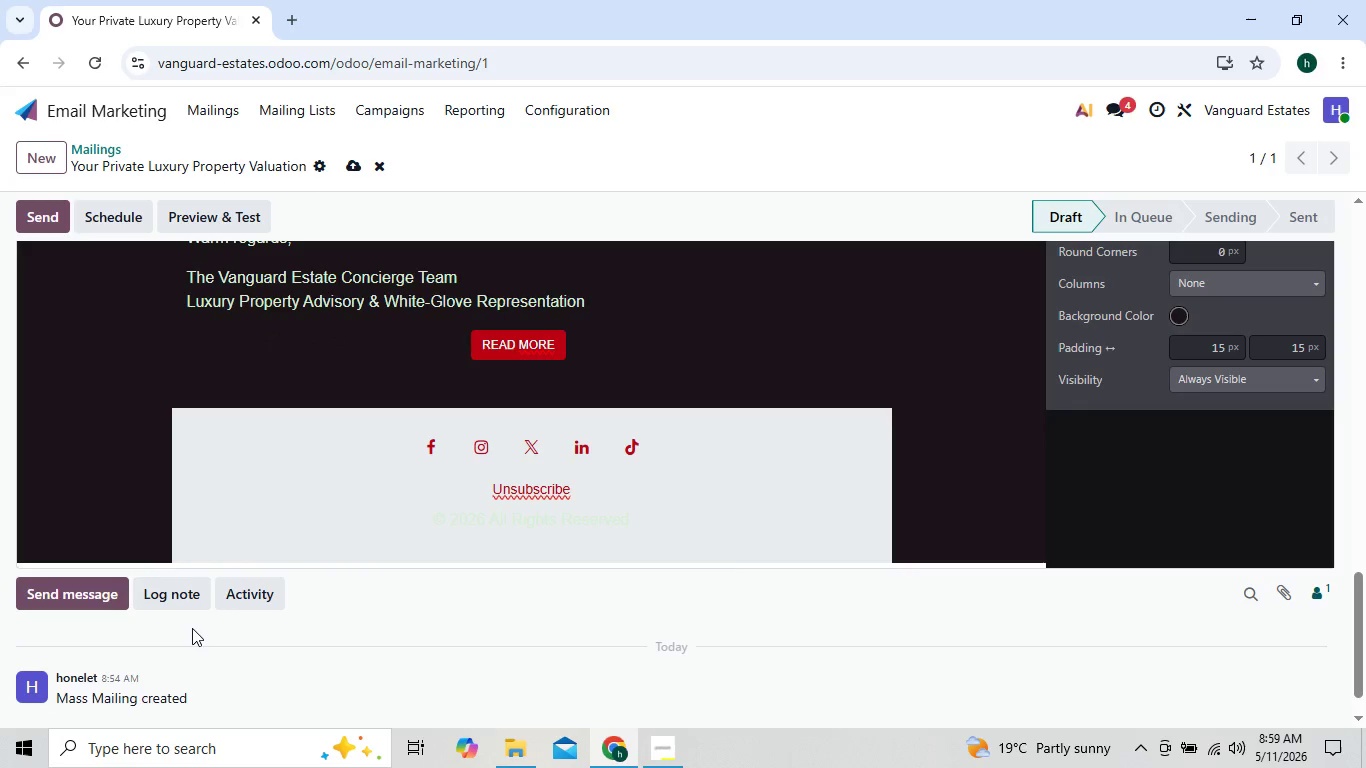 
key(Shift+ShiftRight)
 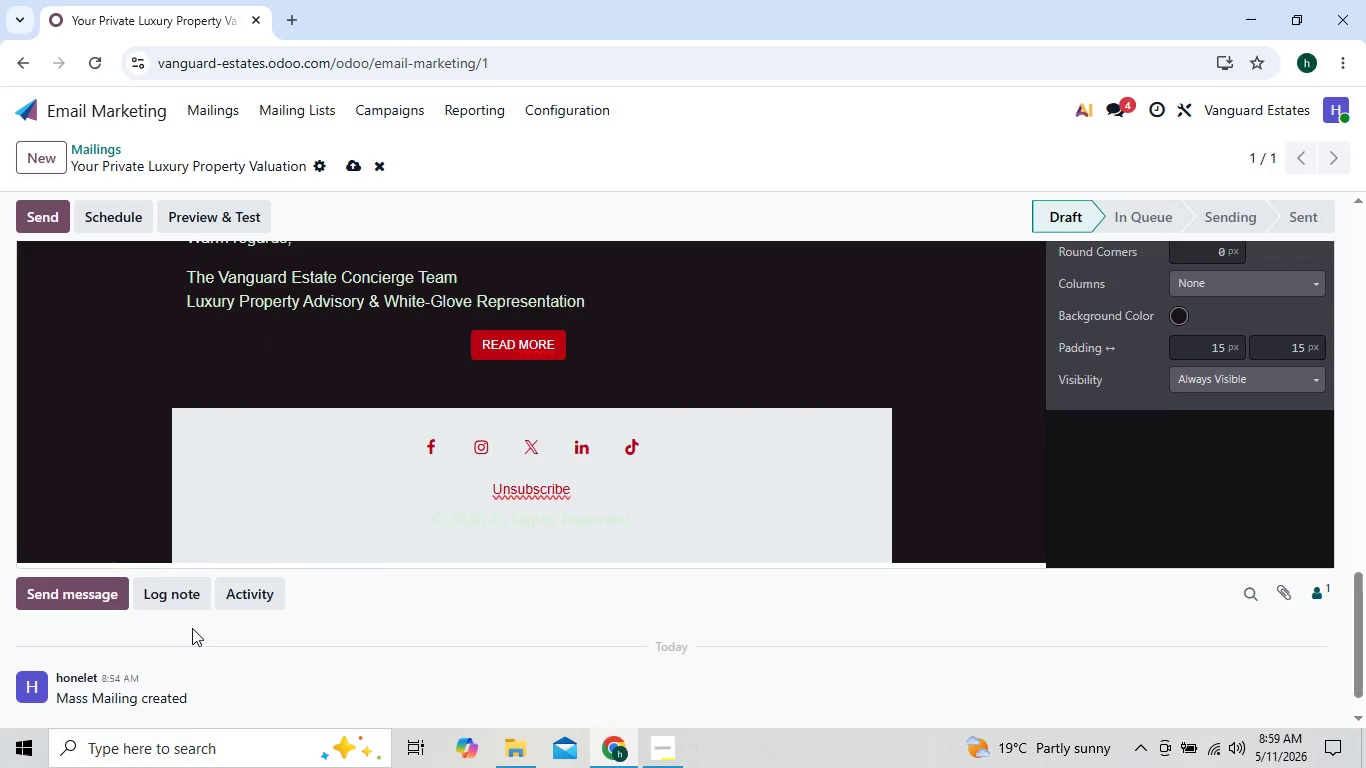 
key(Shift+Enter)
 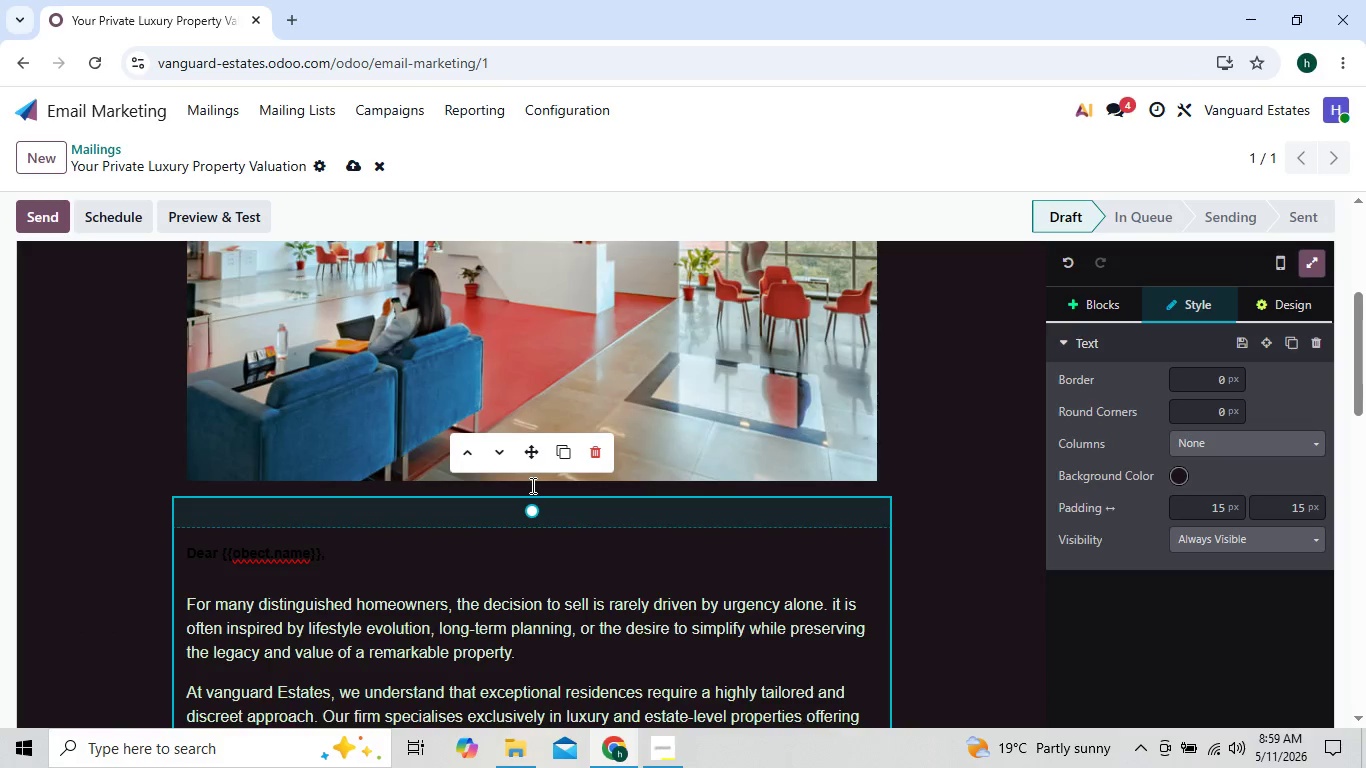 
wait(6.83)
 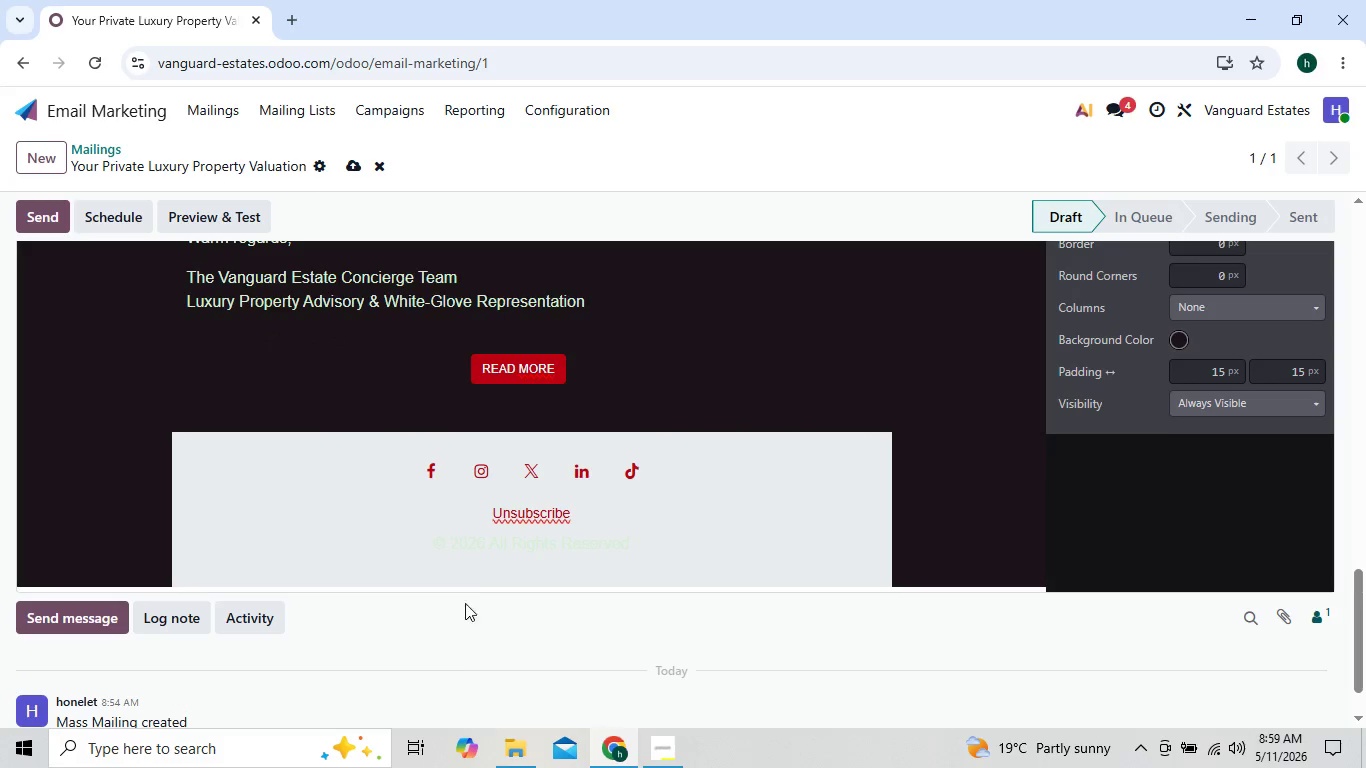 
left_click_drag(start_coordinate=[529, 515], to_coordinate=[530, 496])
 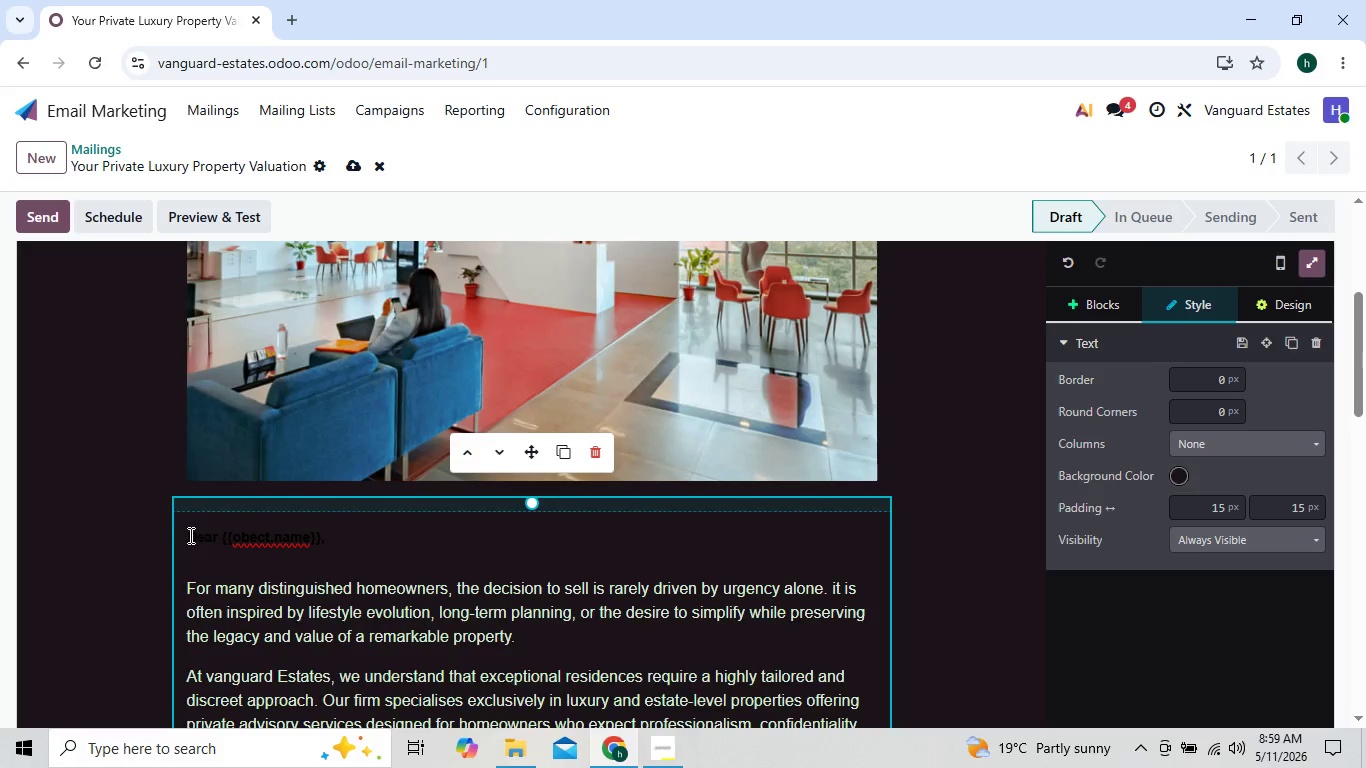 
left_click_drag(start_coordinate=[190, 536], to_coordinate=[355, 542])
 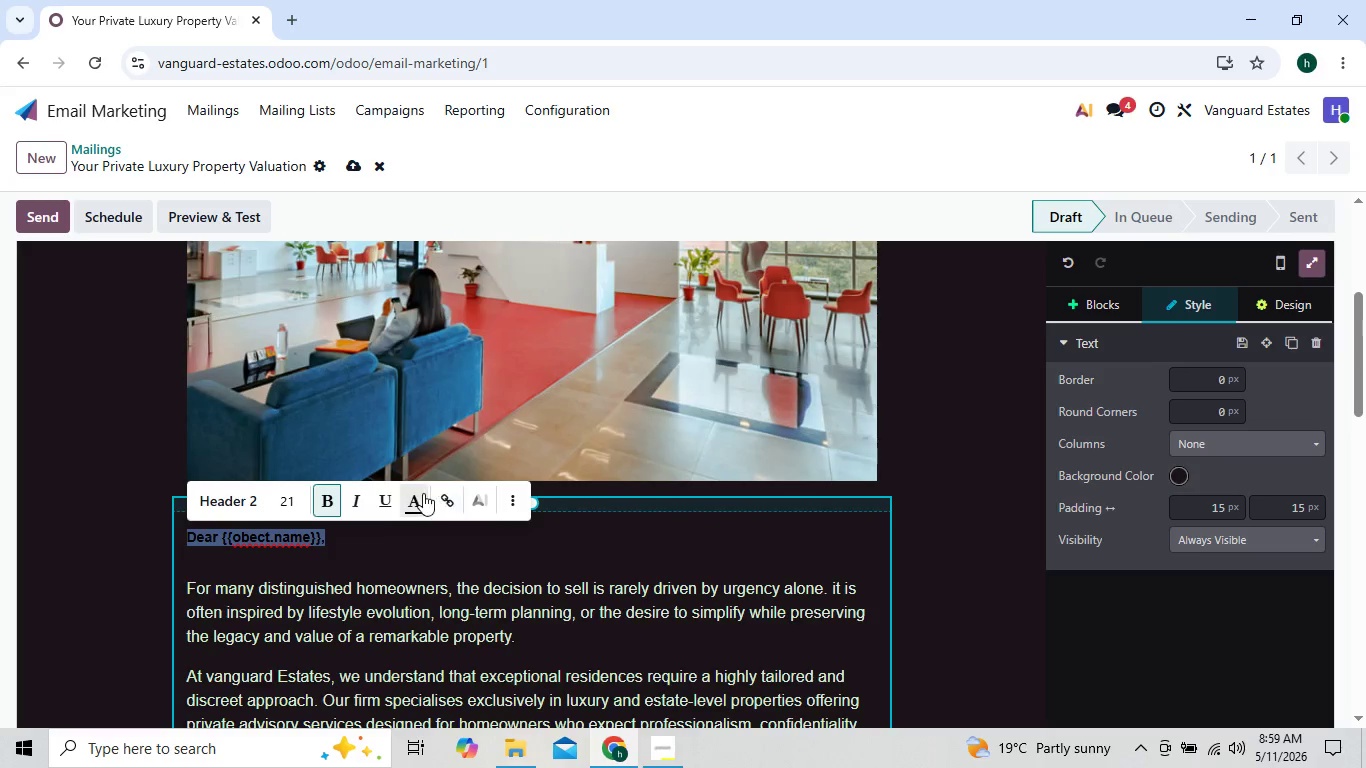 
left_click([419, 494])
 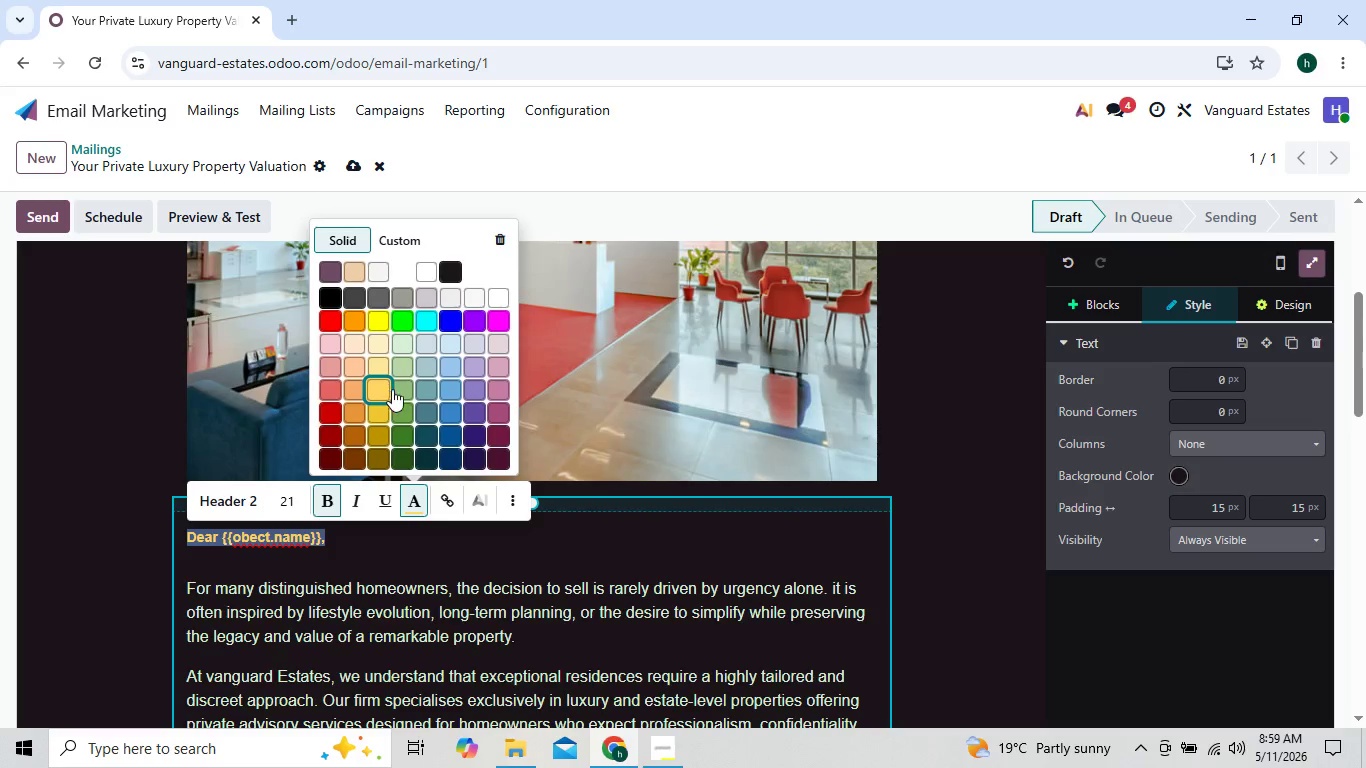 
left_click([398, 407])
 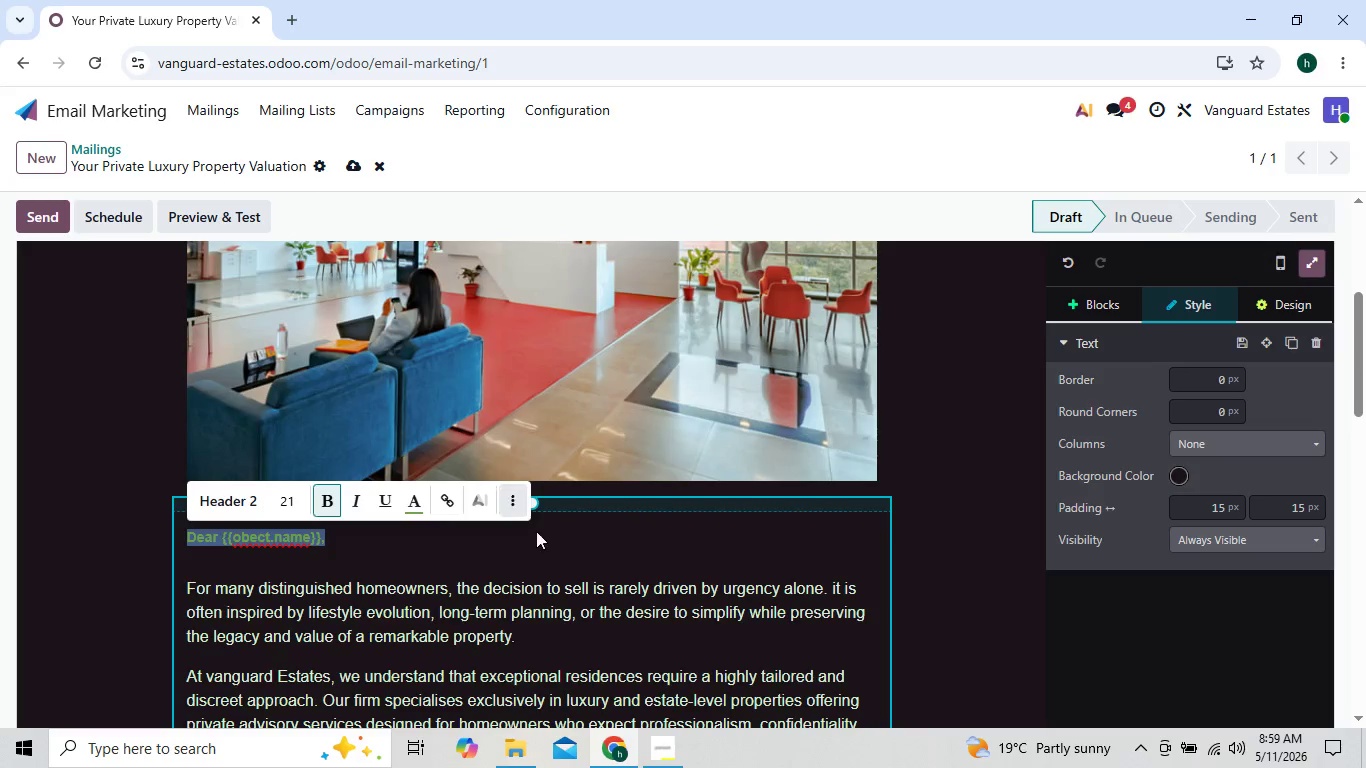 
left_click([546, 542])
 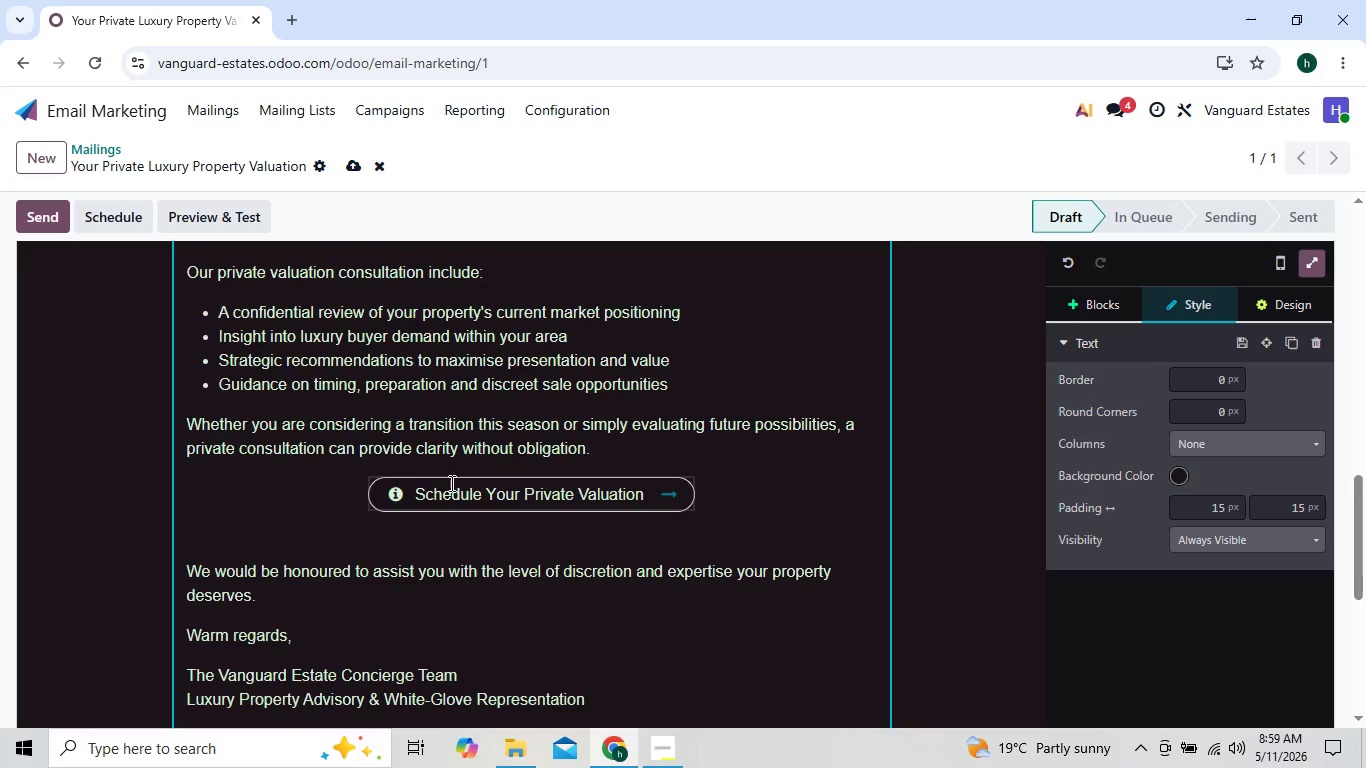 
wait(11.58)
 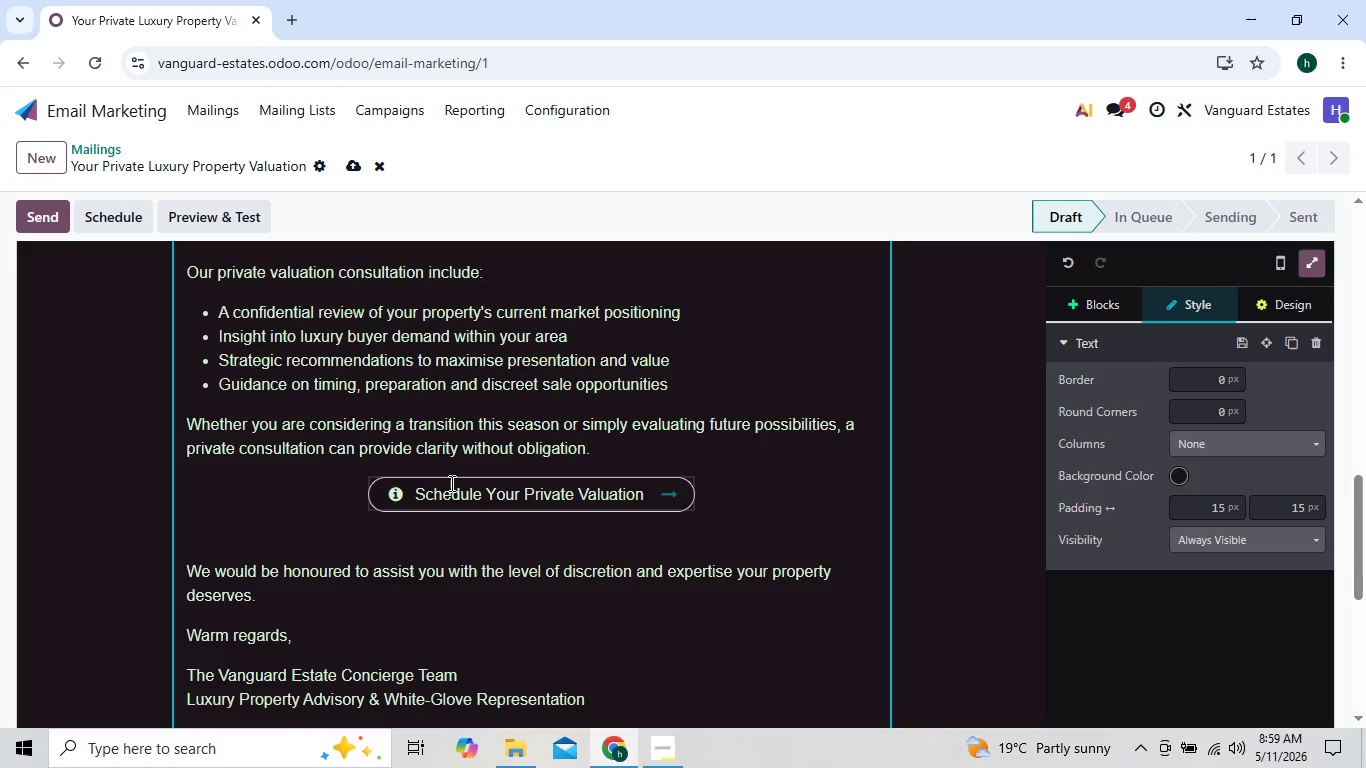 
left_click([185, 571])
 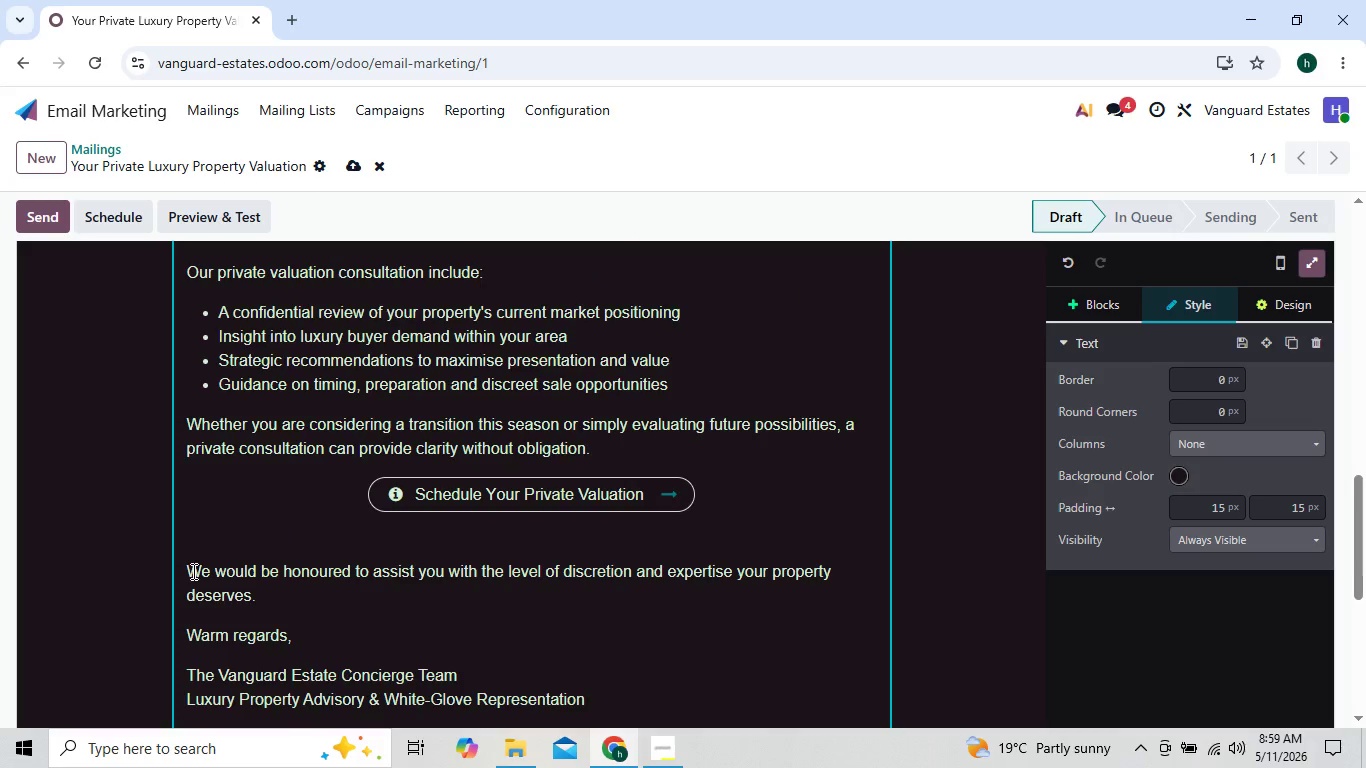 
left_click([192, 571])
 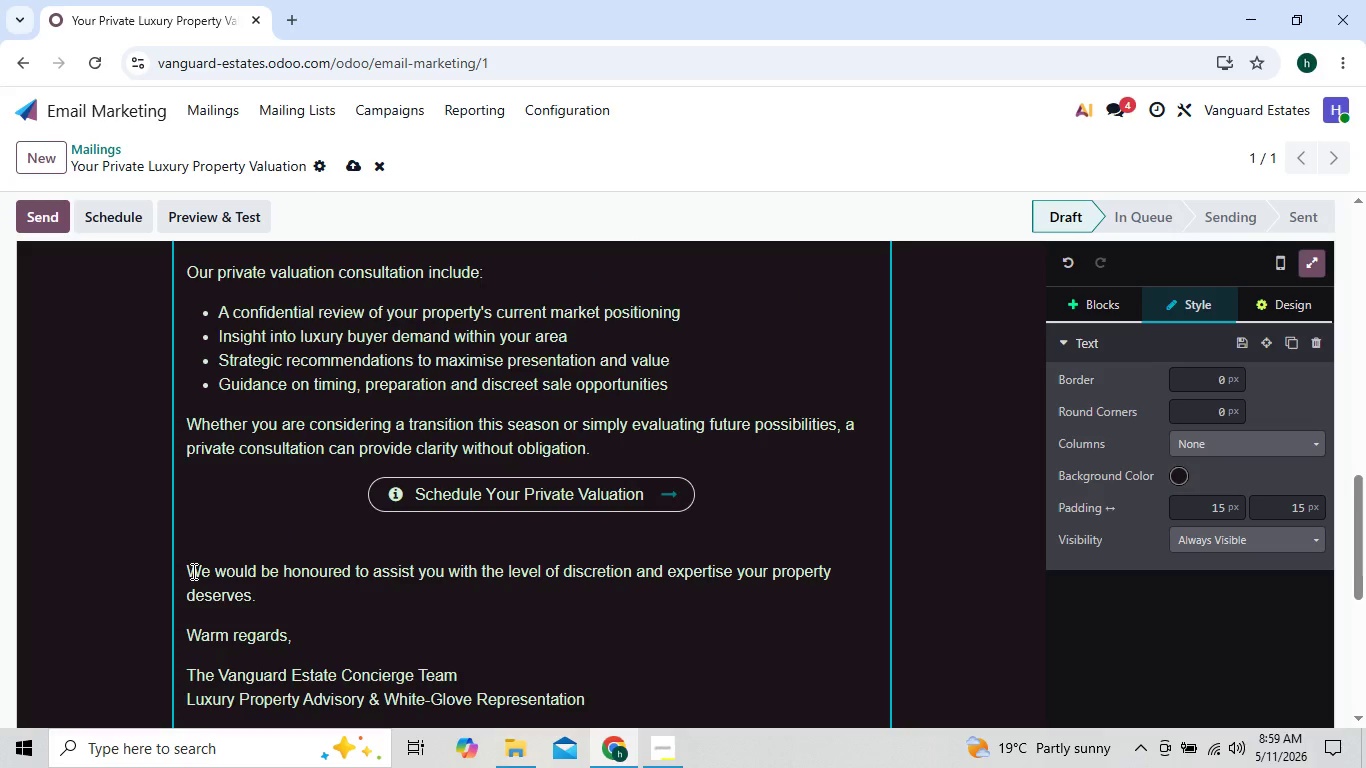 
key(Backspace)
 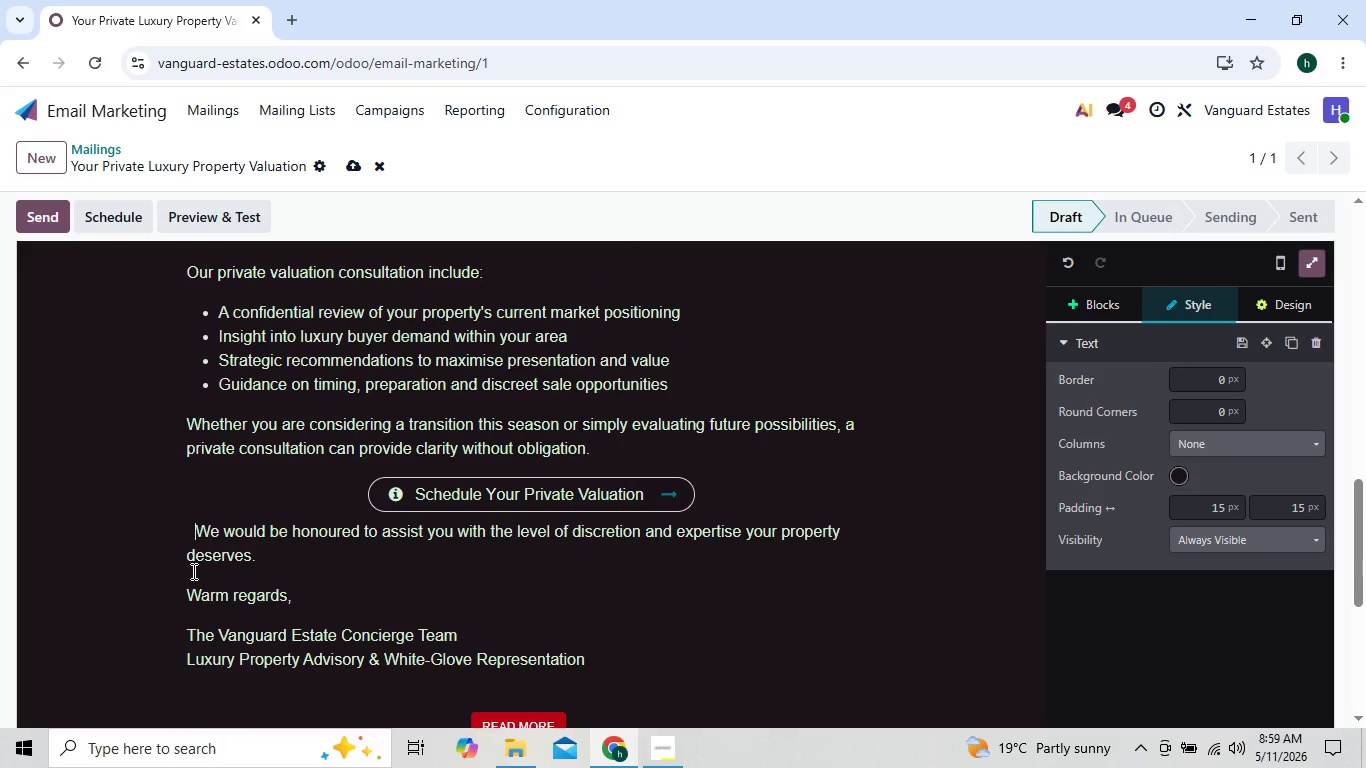 
key(Shift+ShiftRight)
 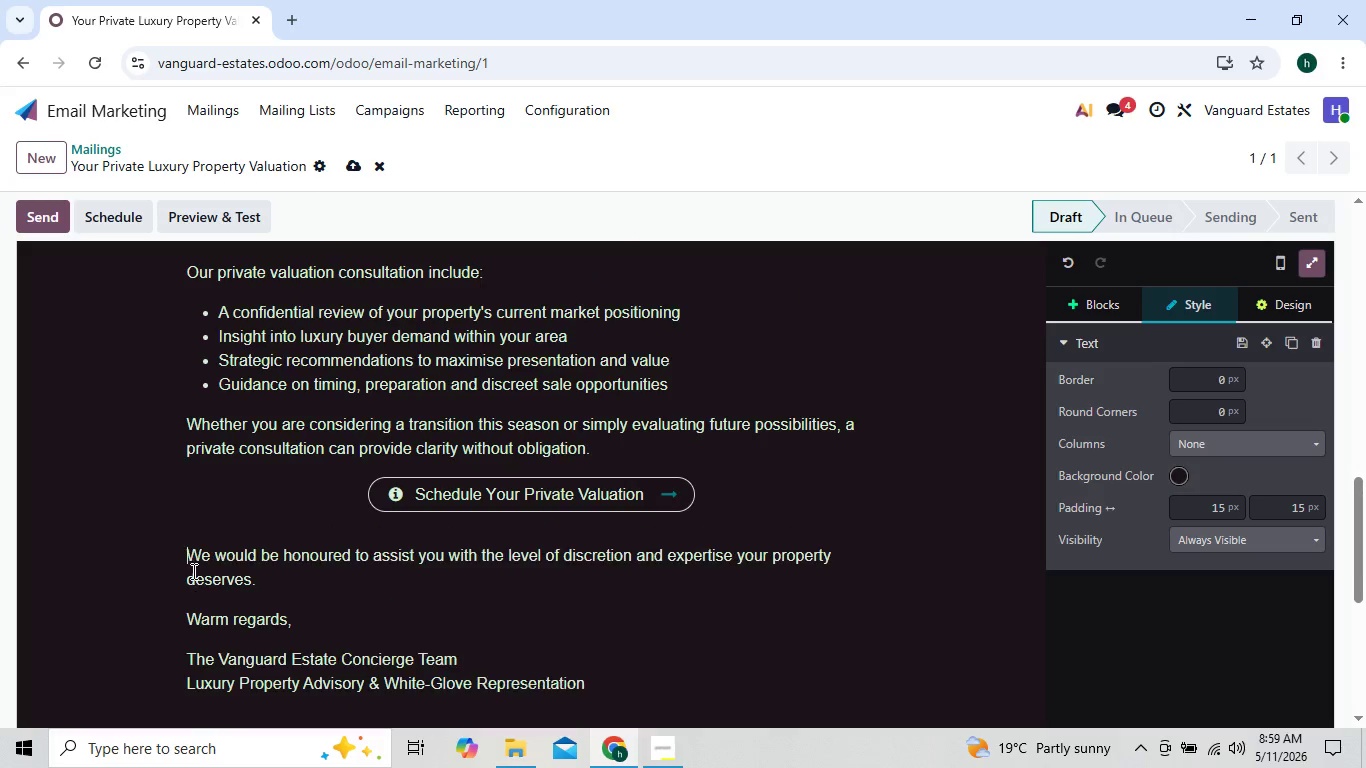 
key(Shift+Enter)
 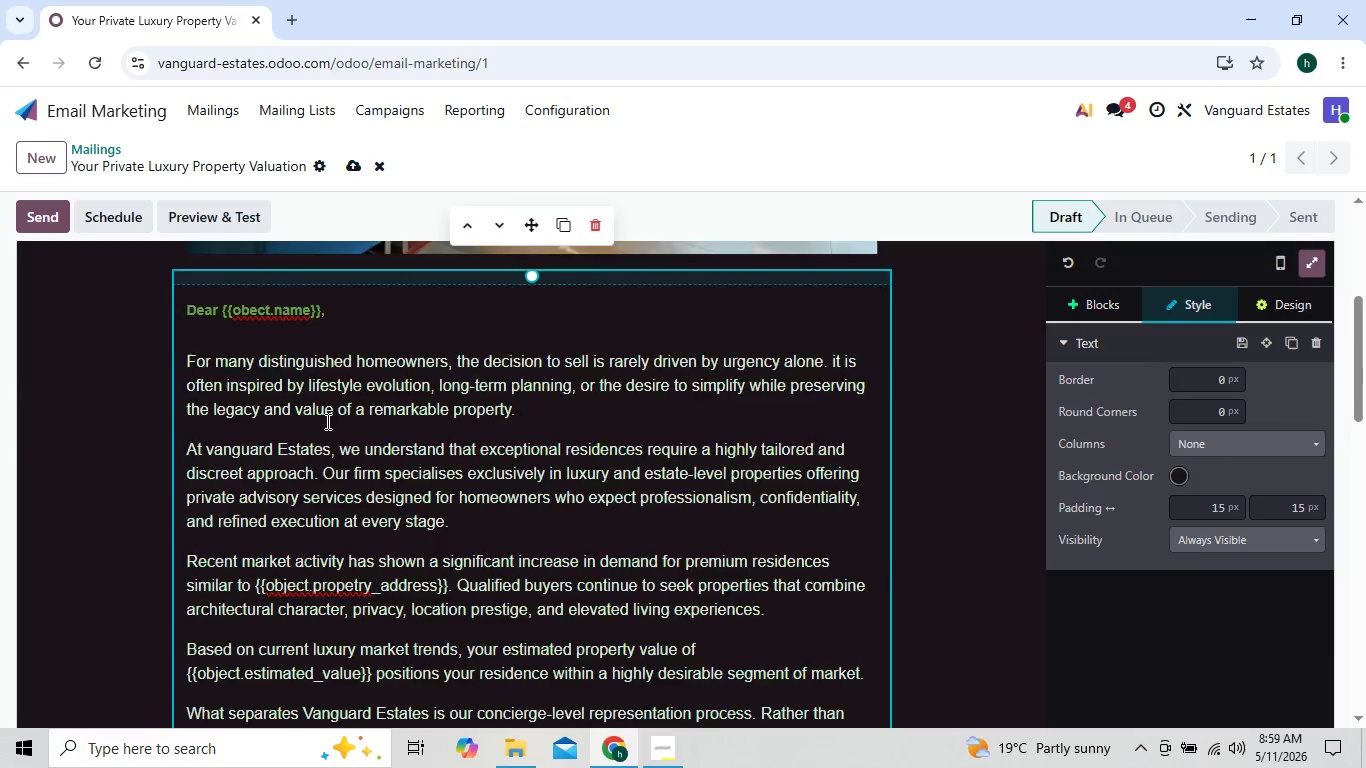 
left_click([345, 160])
 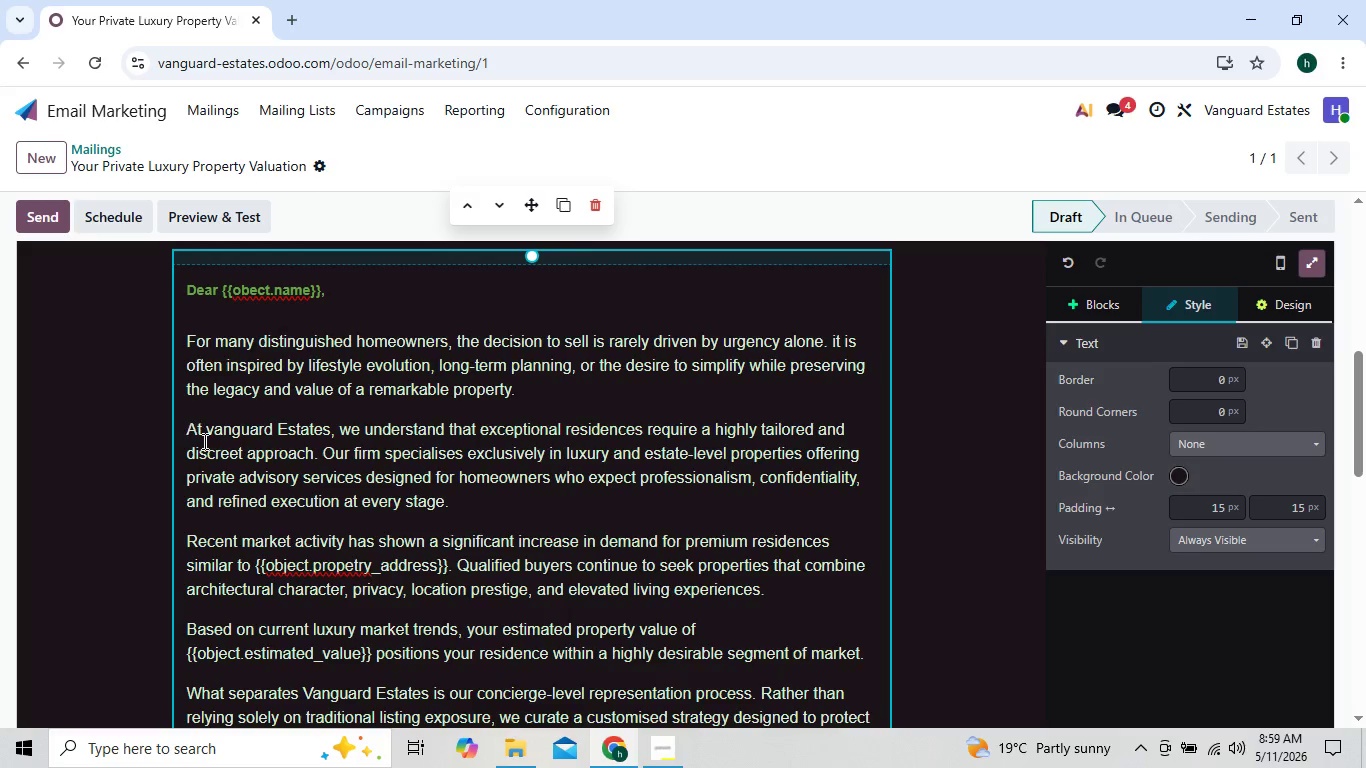 
wait(12.73)
 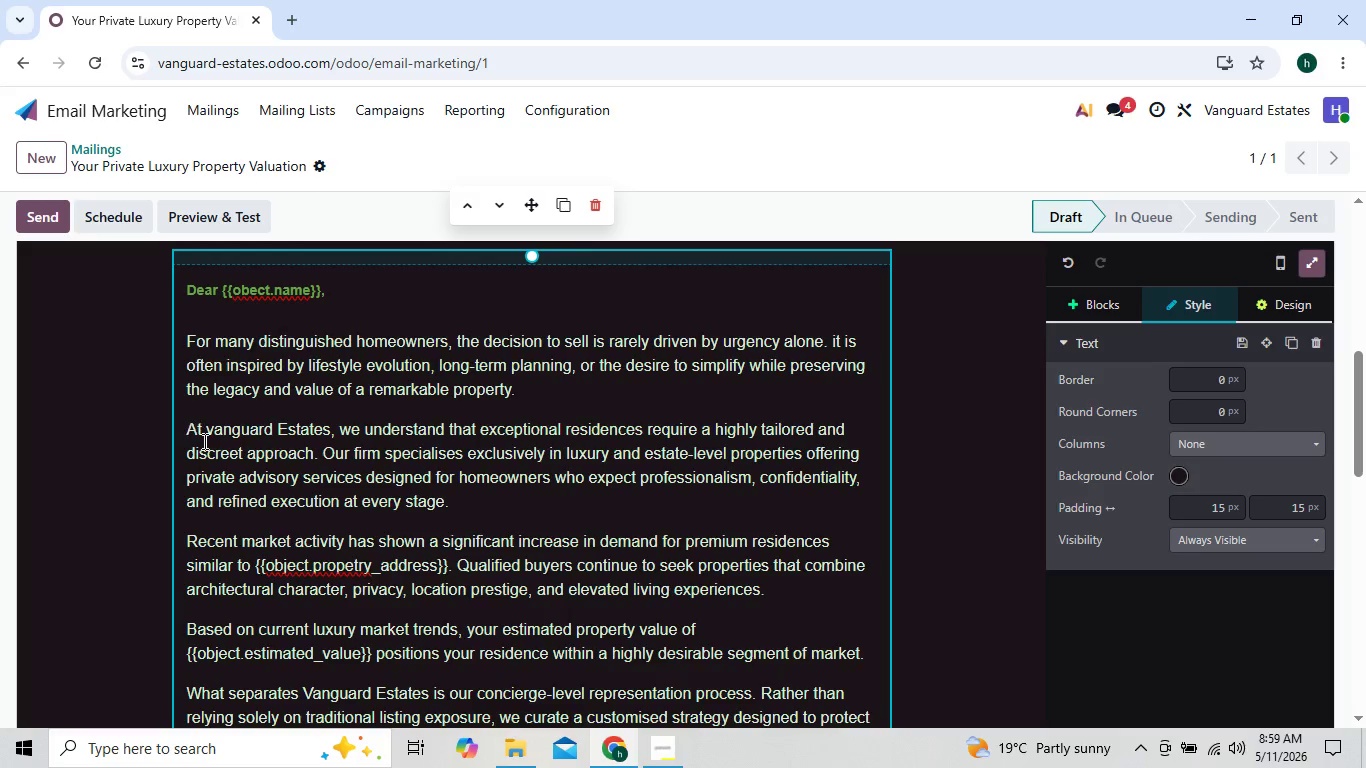 
left_click([39, 161])
 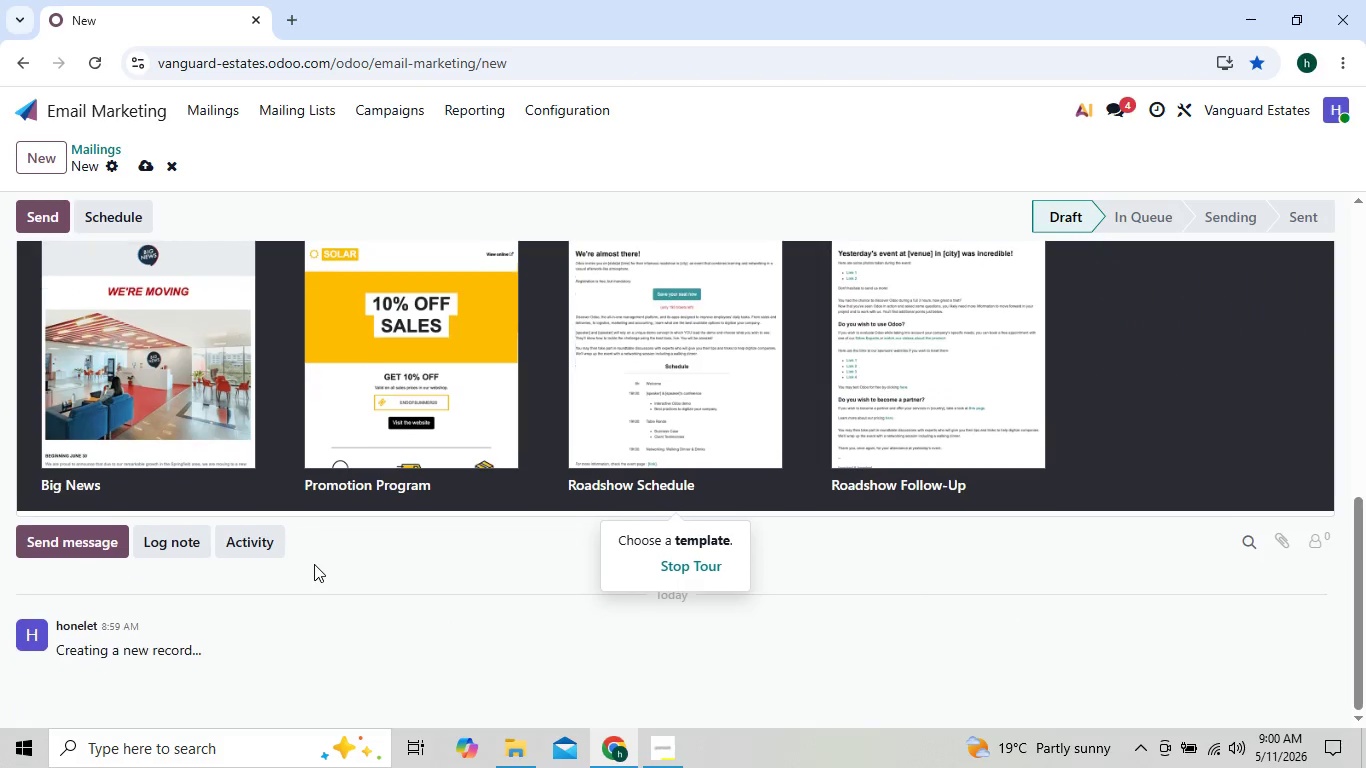 
left_click([177, 382])
 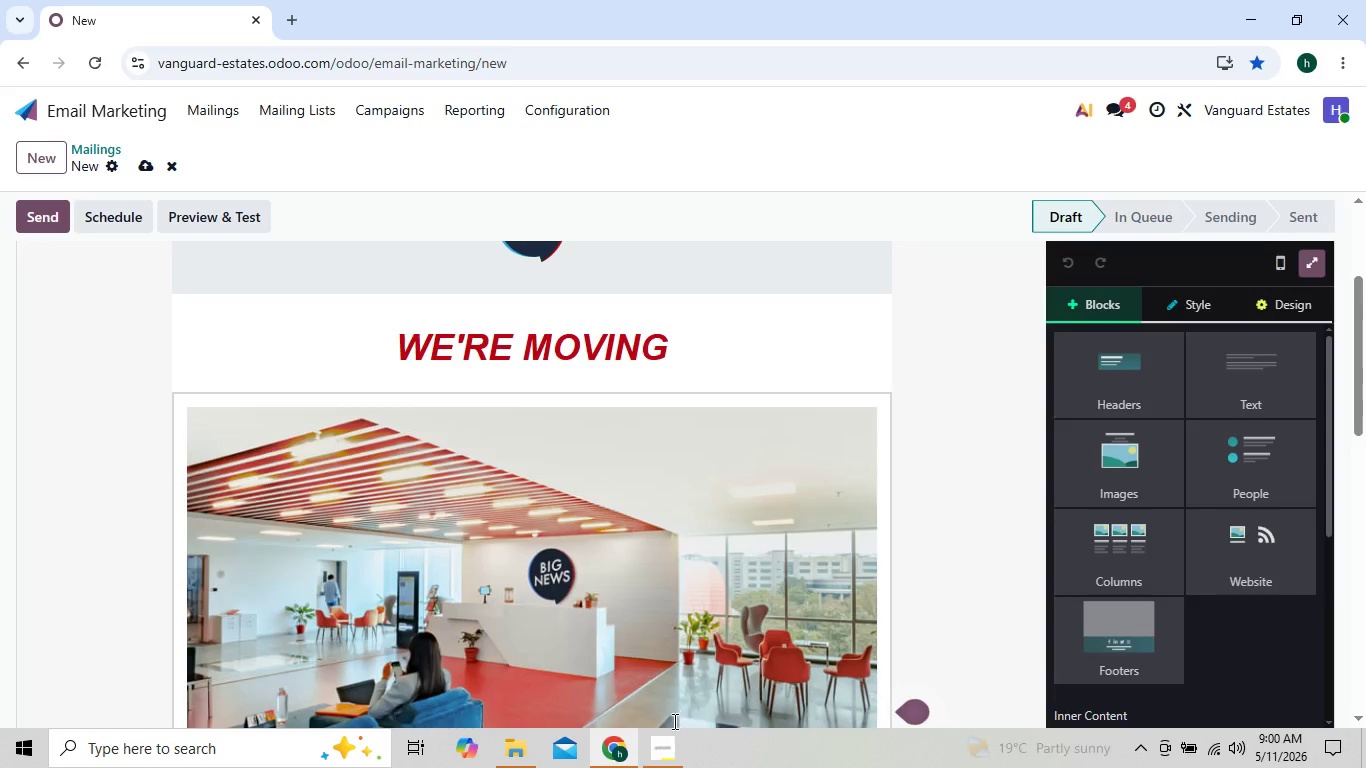 
left_click([671, 746])